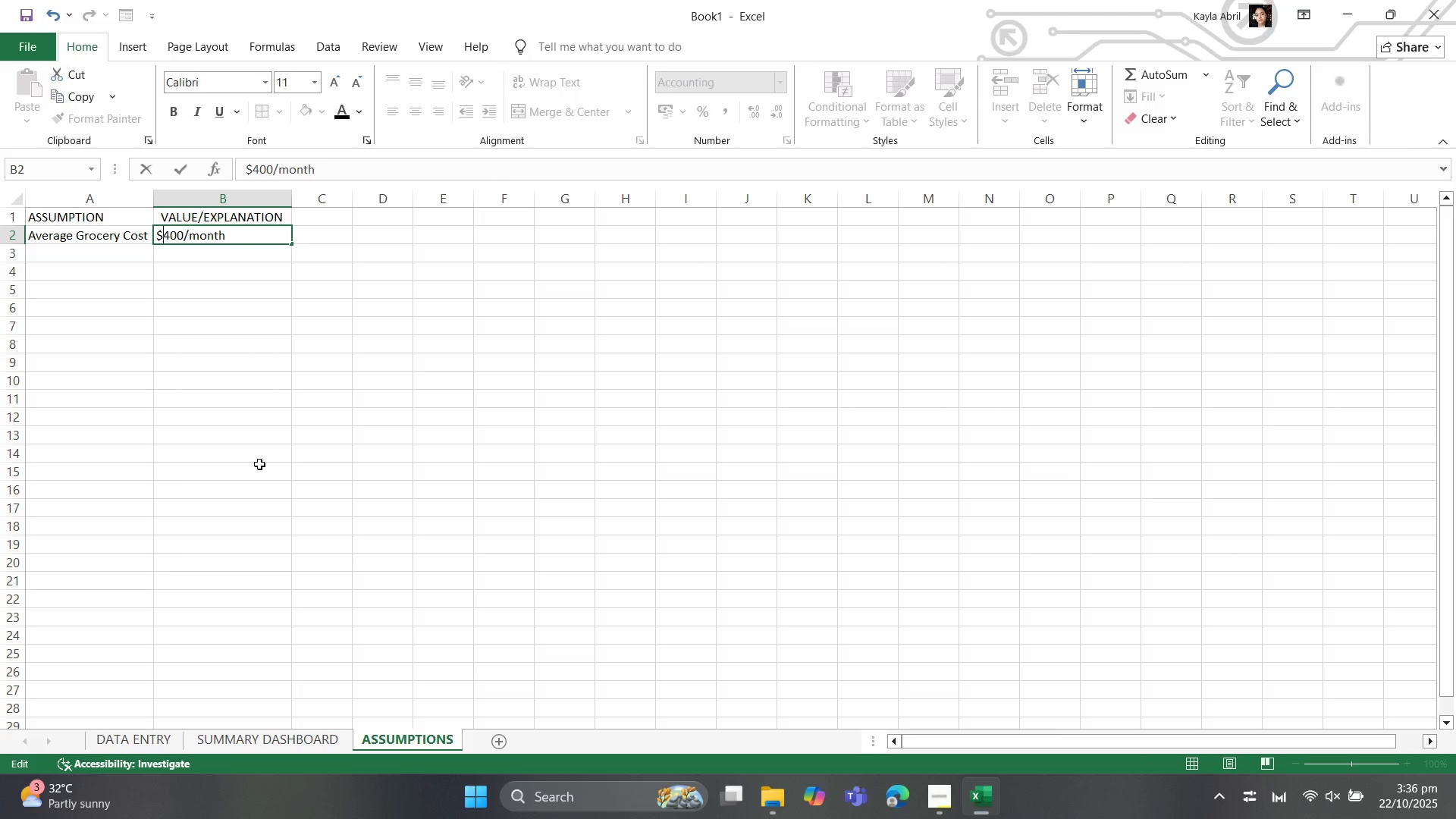 
key(Shift+4)
 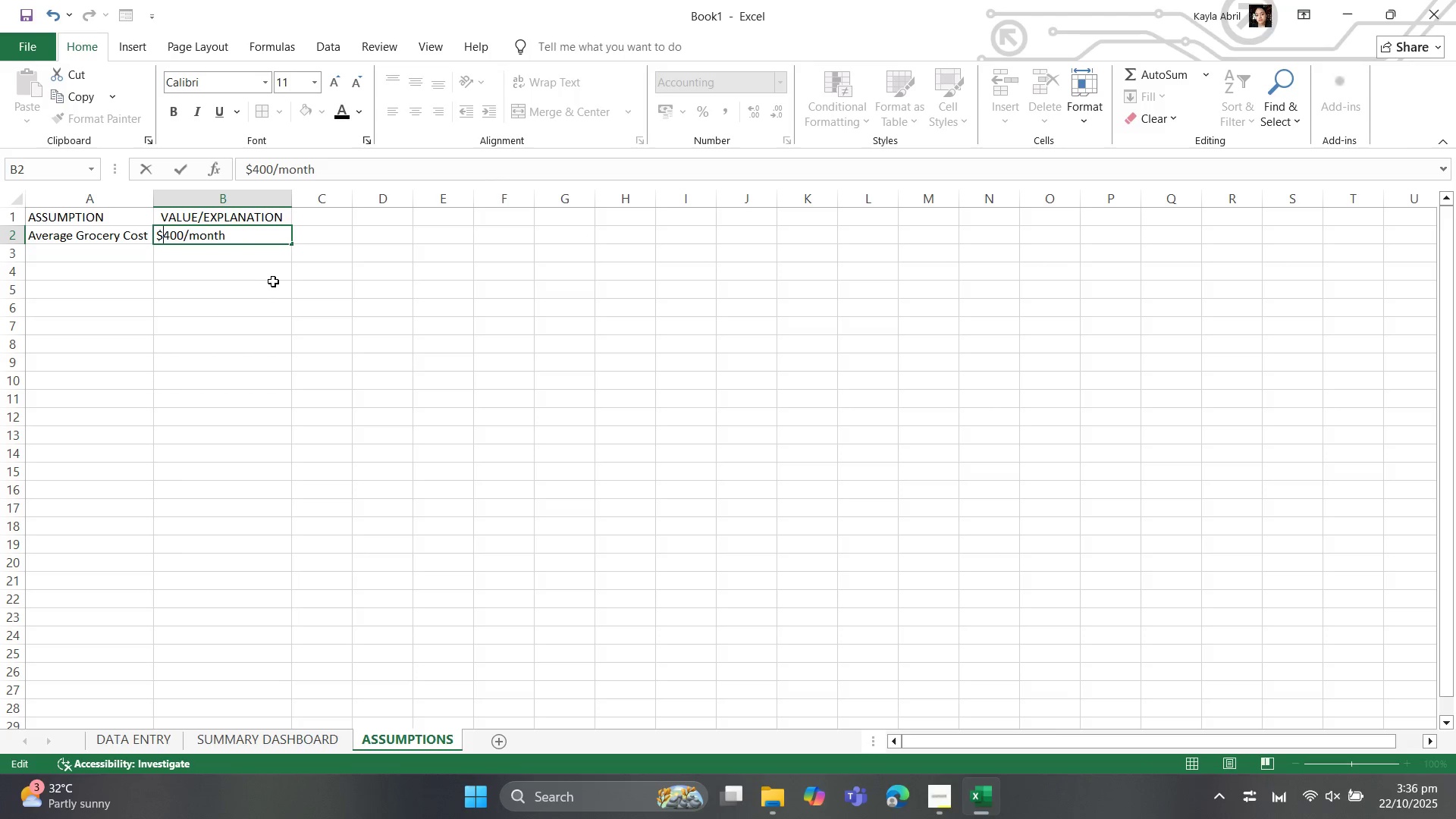 
left_click([277, 277])
 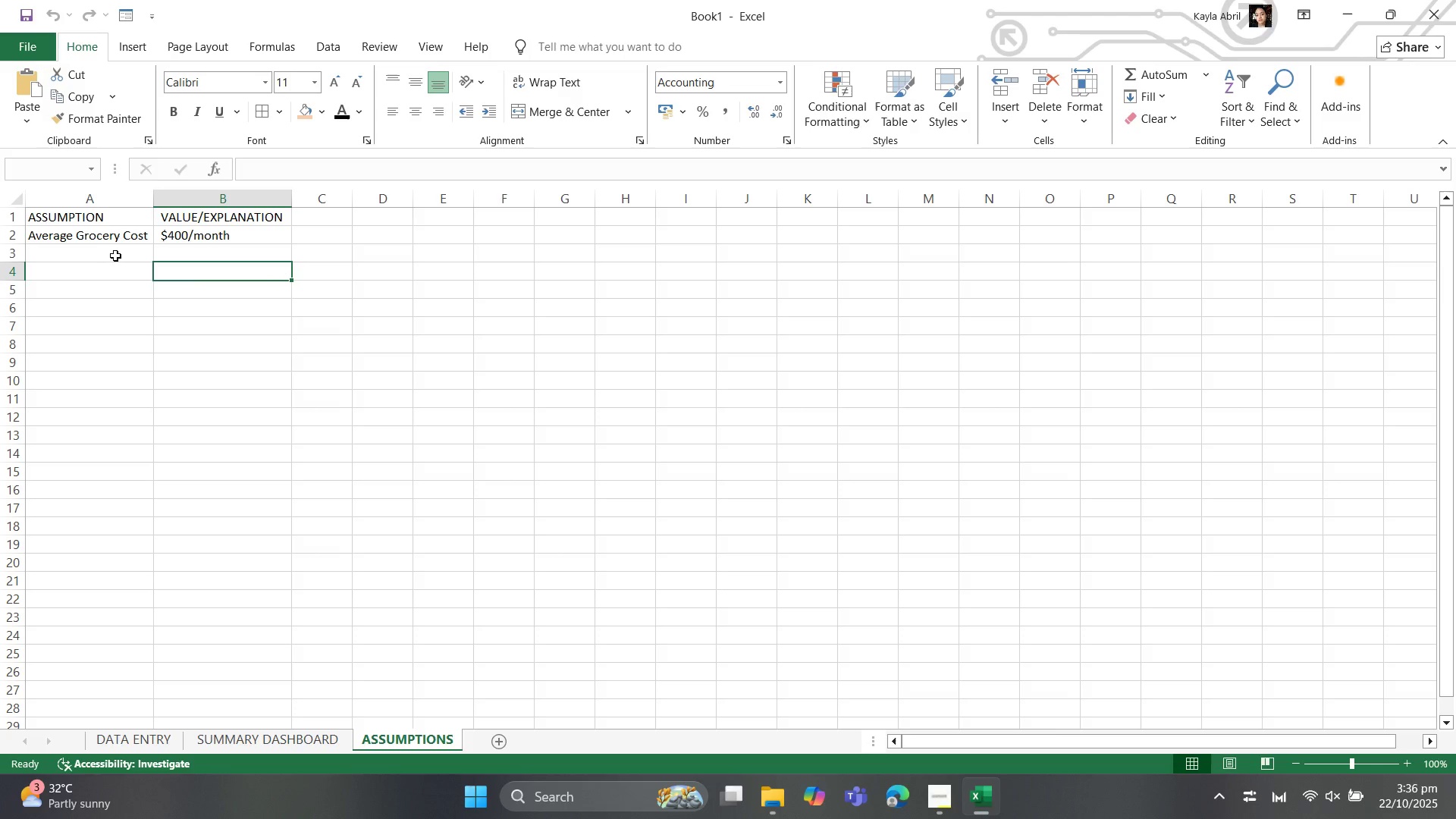 
left_click([113, 256])
 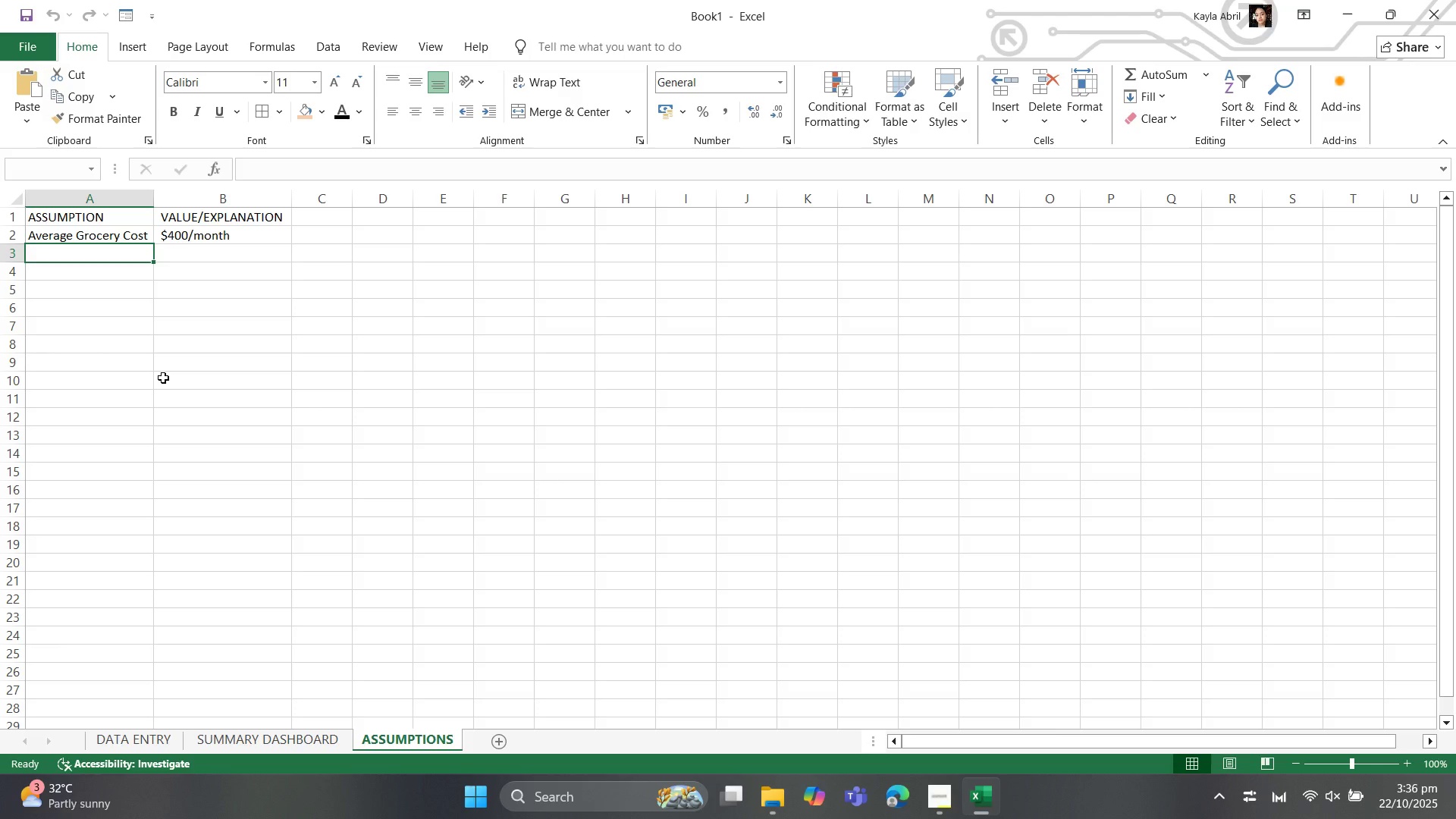 
type(Average Transportation Cost)
 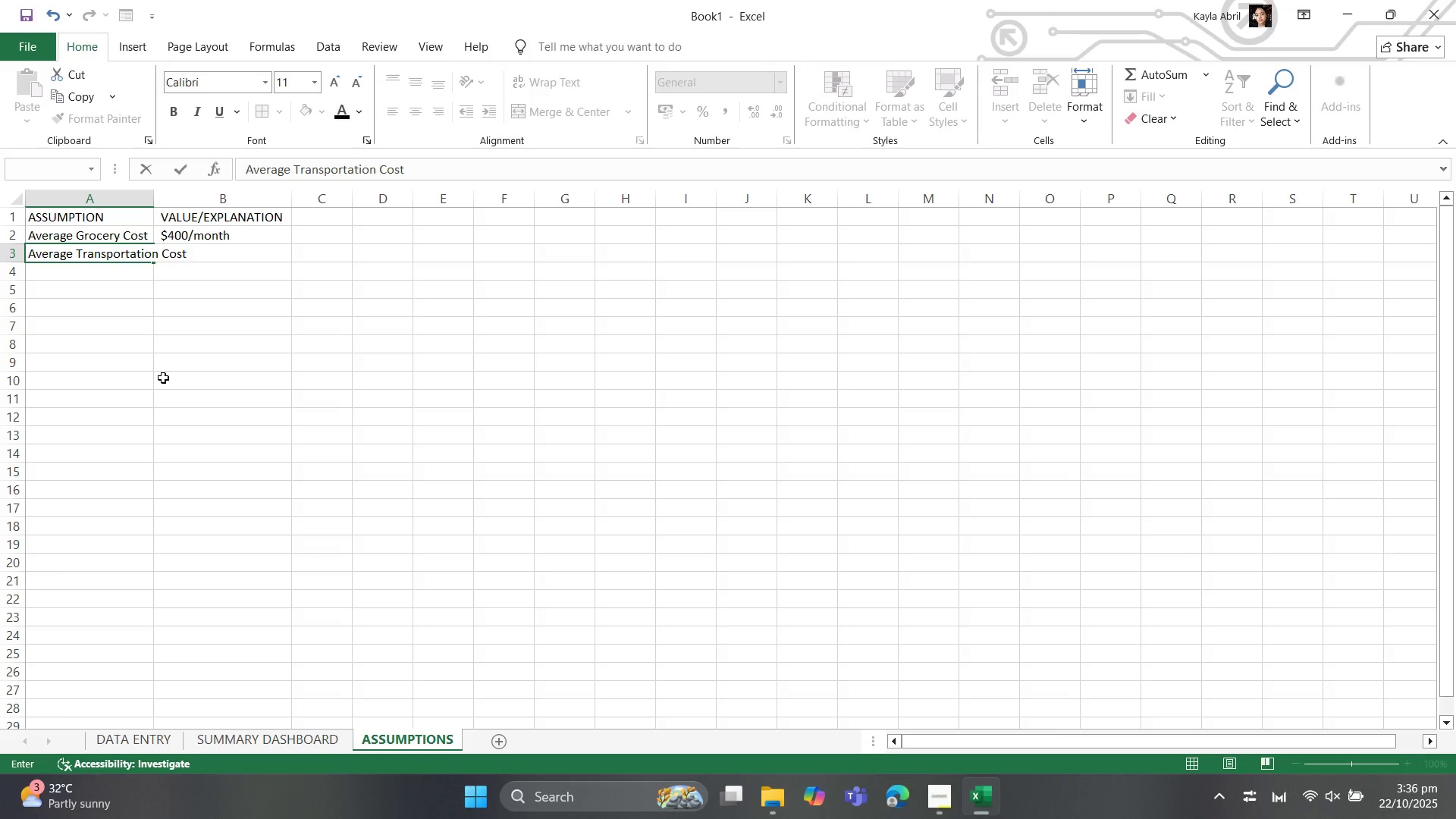 
key(ArrowRight)
 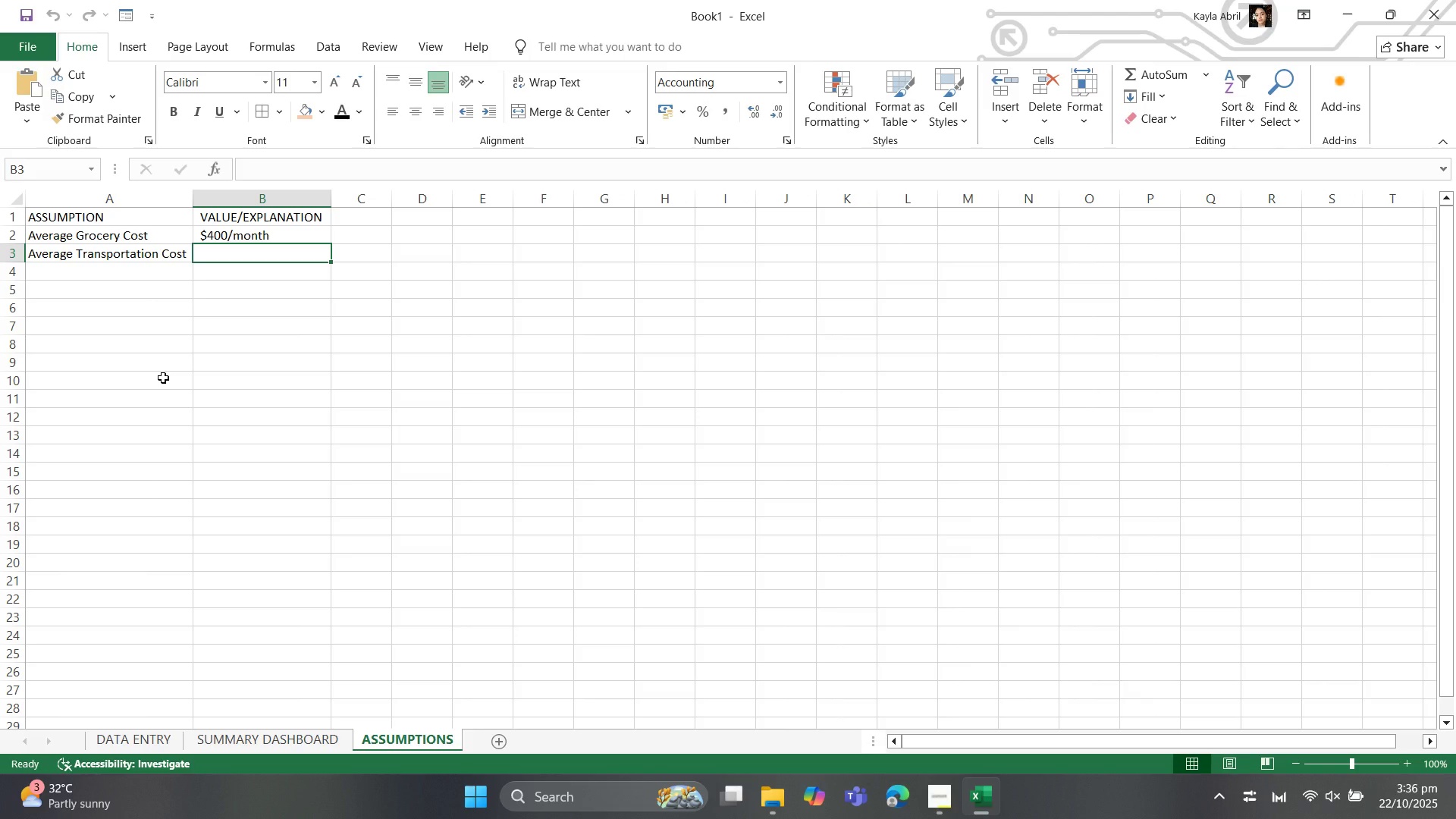 
type($200/month)
 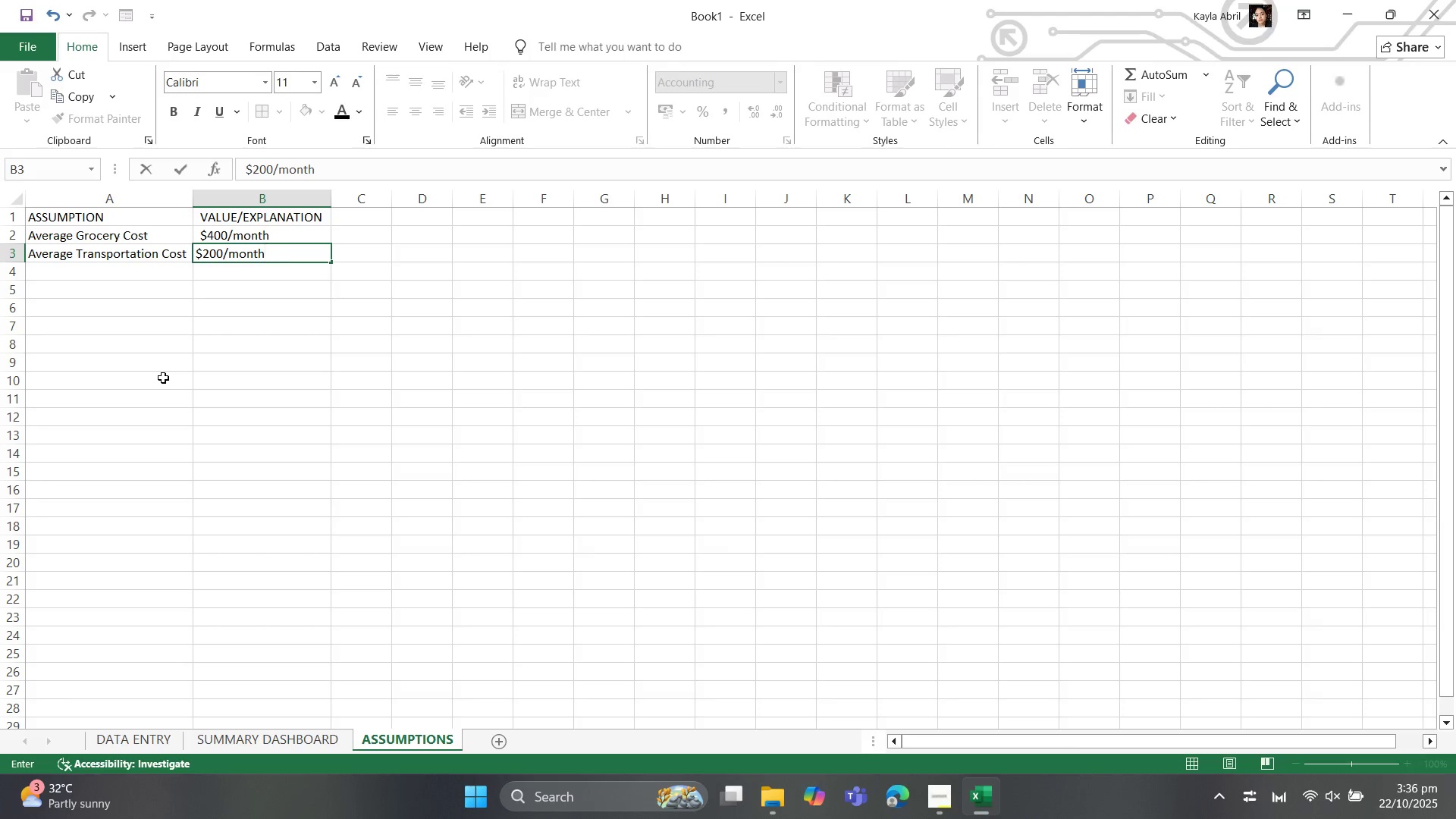 
key(ArrowDown)
 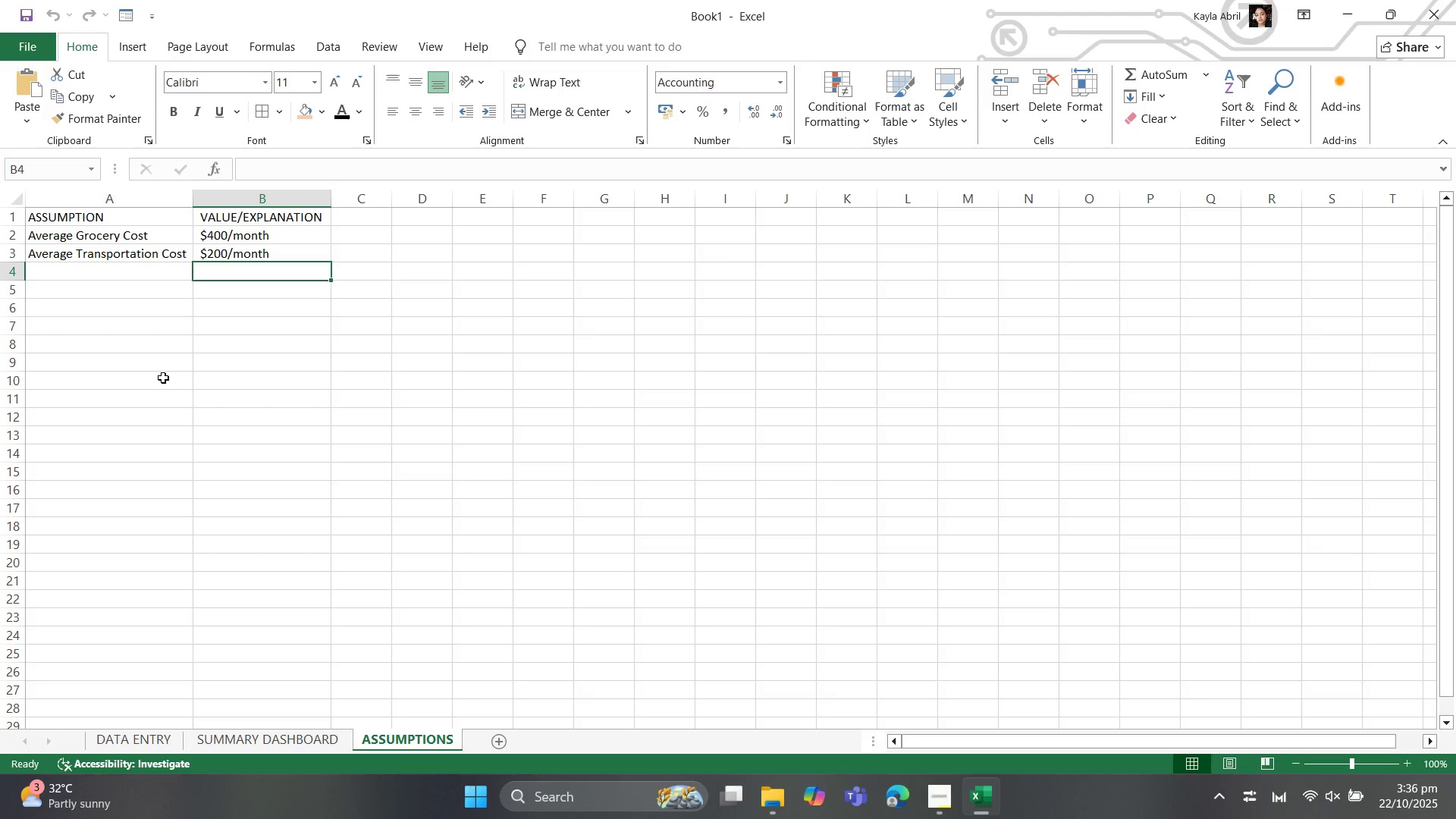 
key(ArrowLeft)
 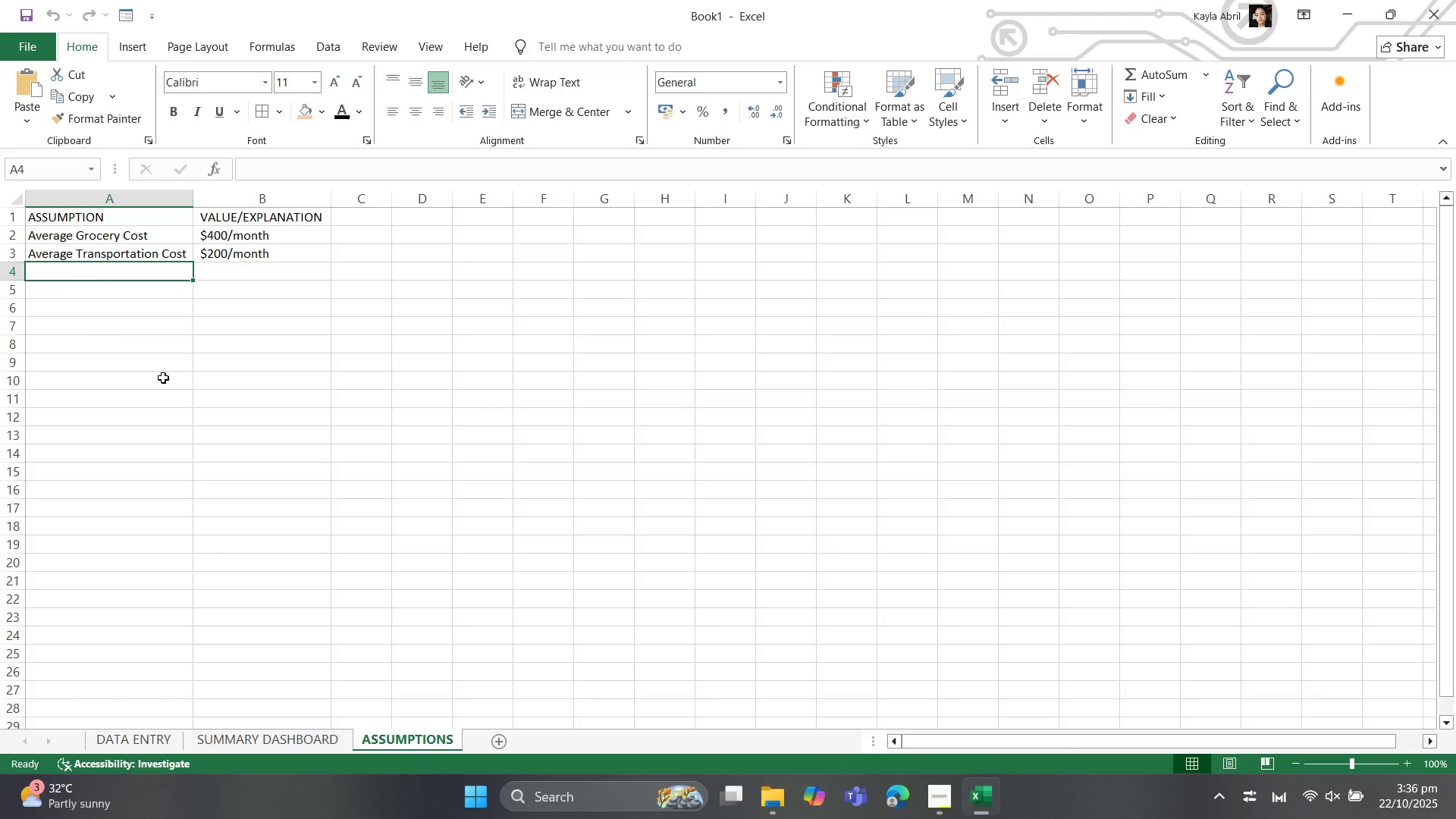 
type(Currency Used)
 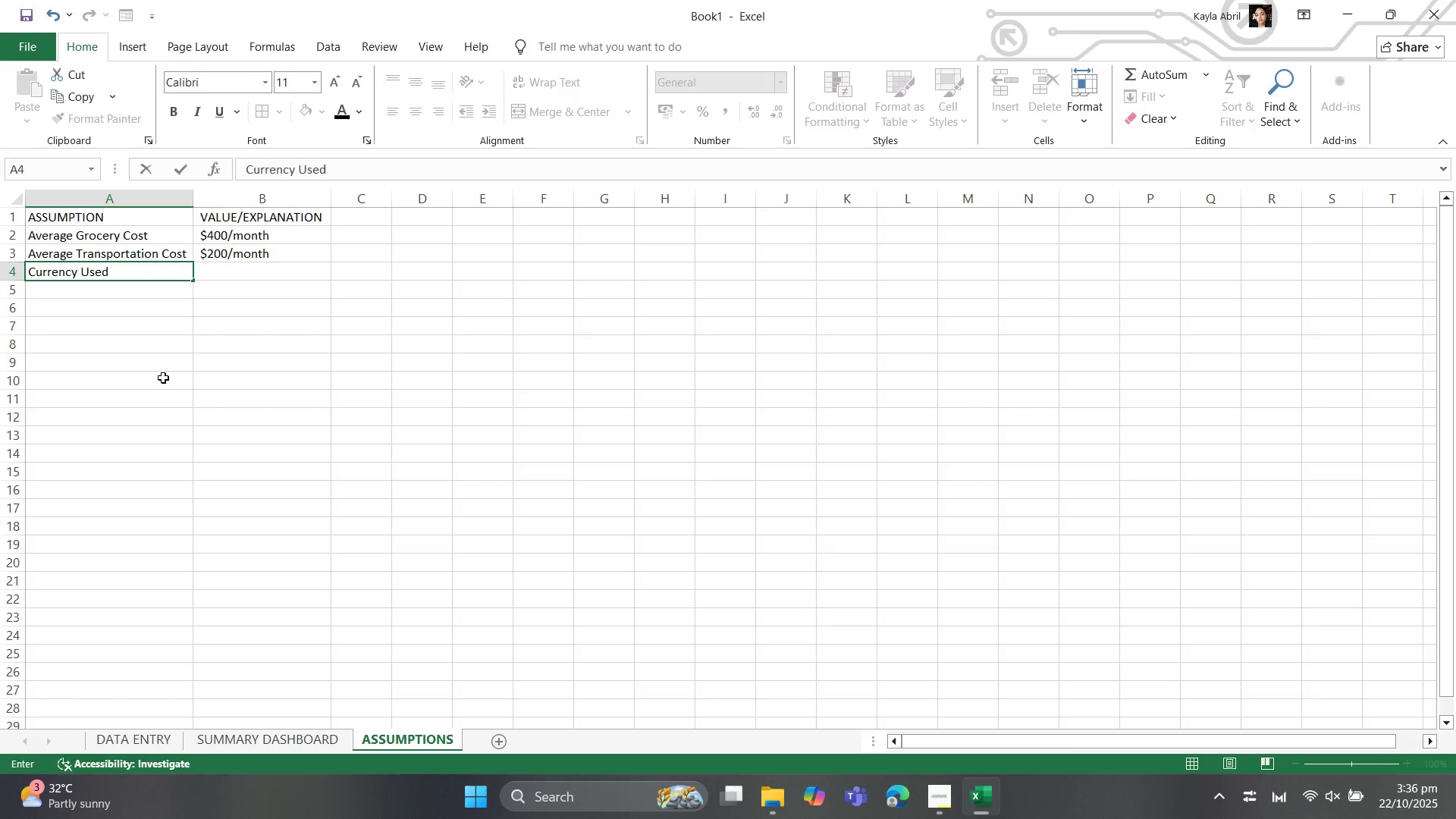 
key(ArrowRight)
 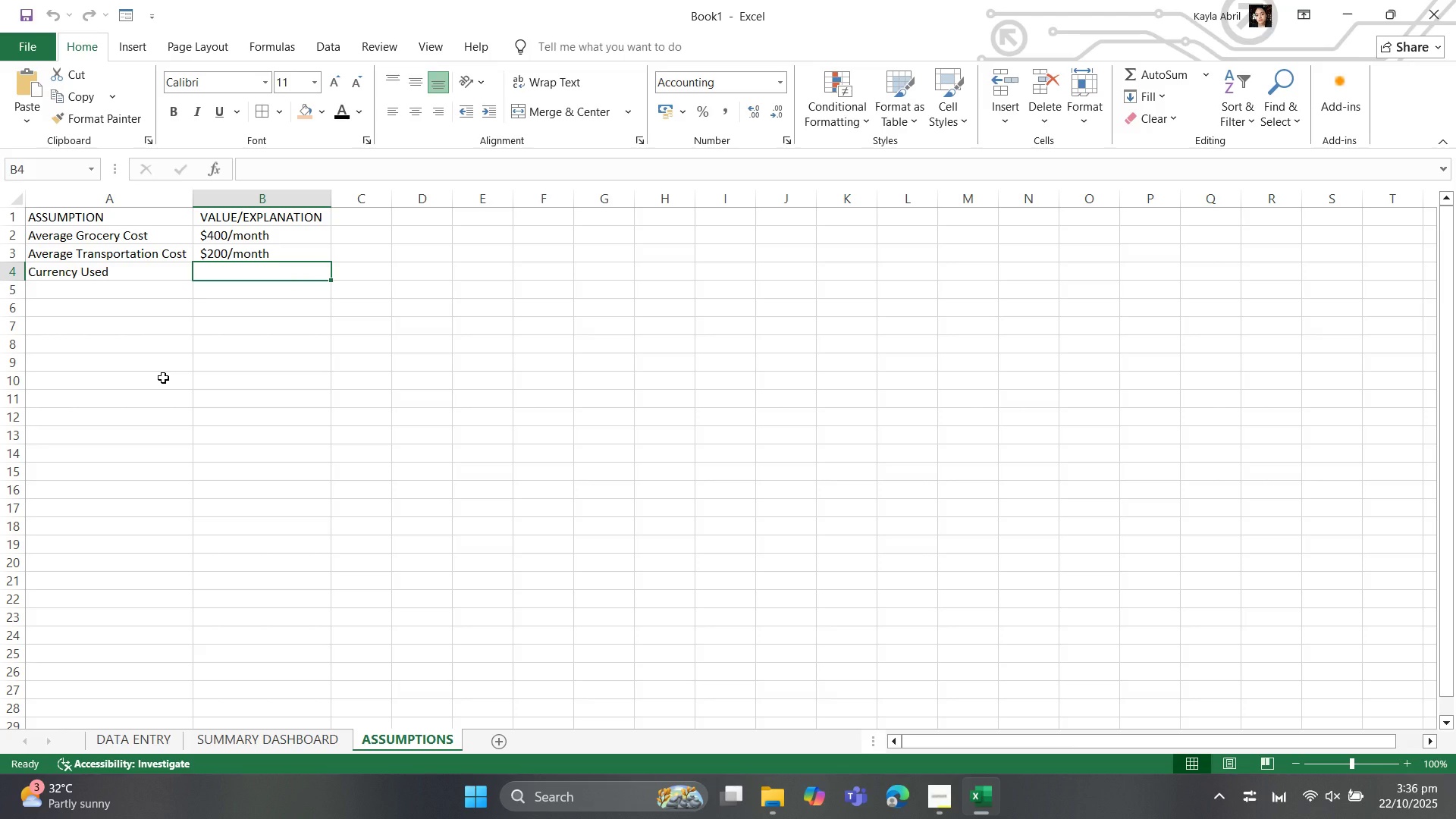 
type(USD ($))
 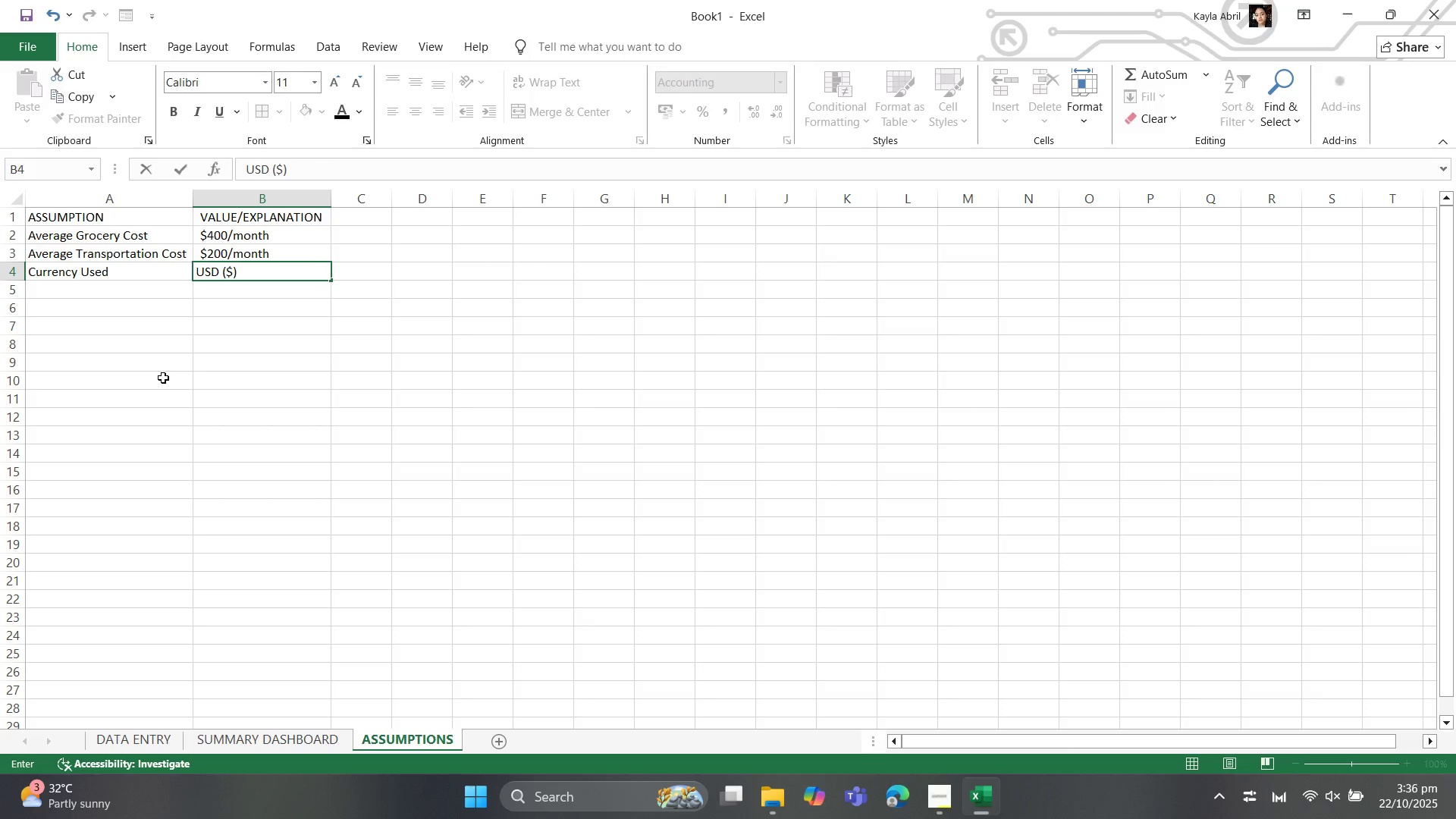 
wait(6.09)
 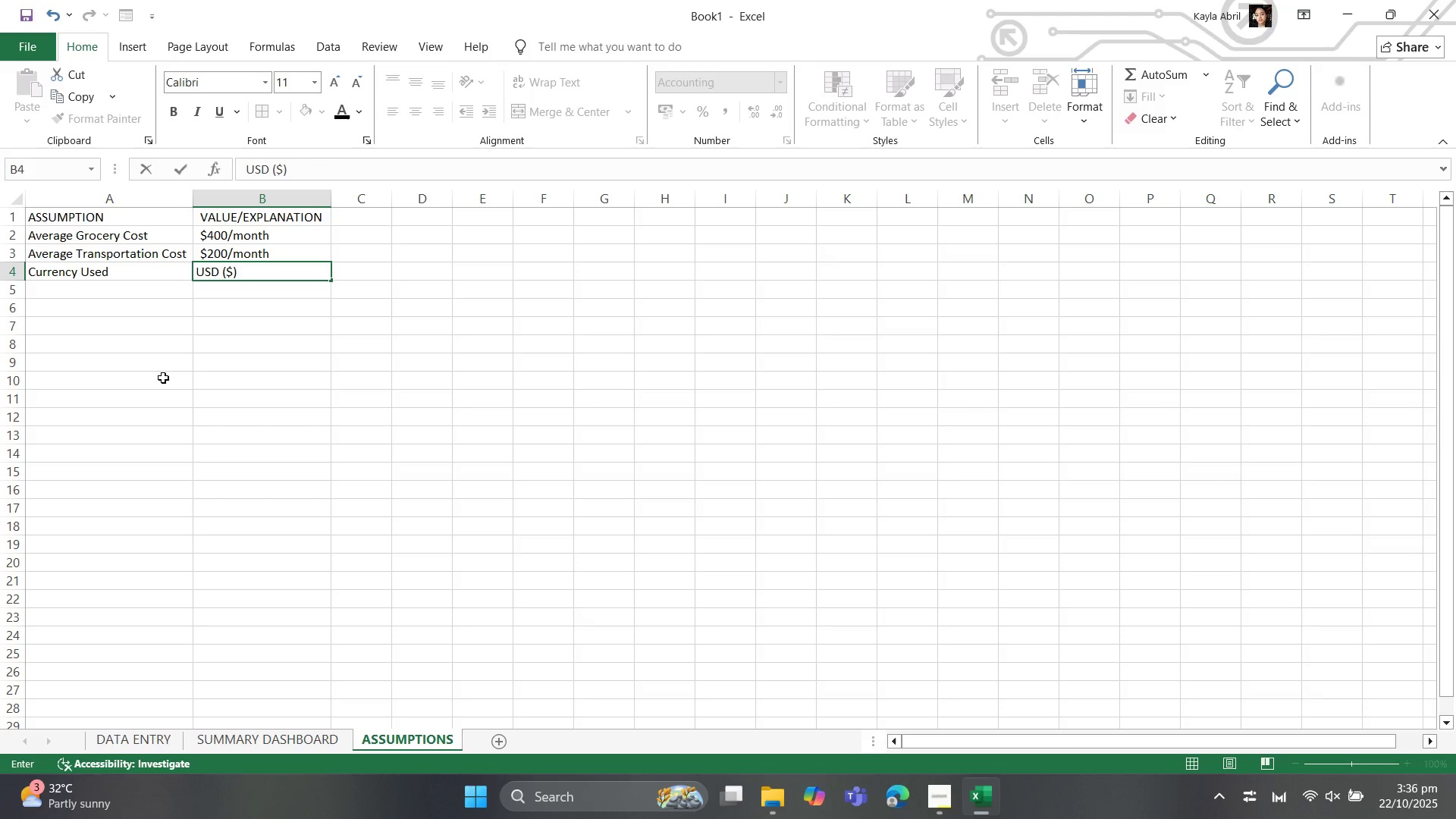 
key(ArrowDown)
 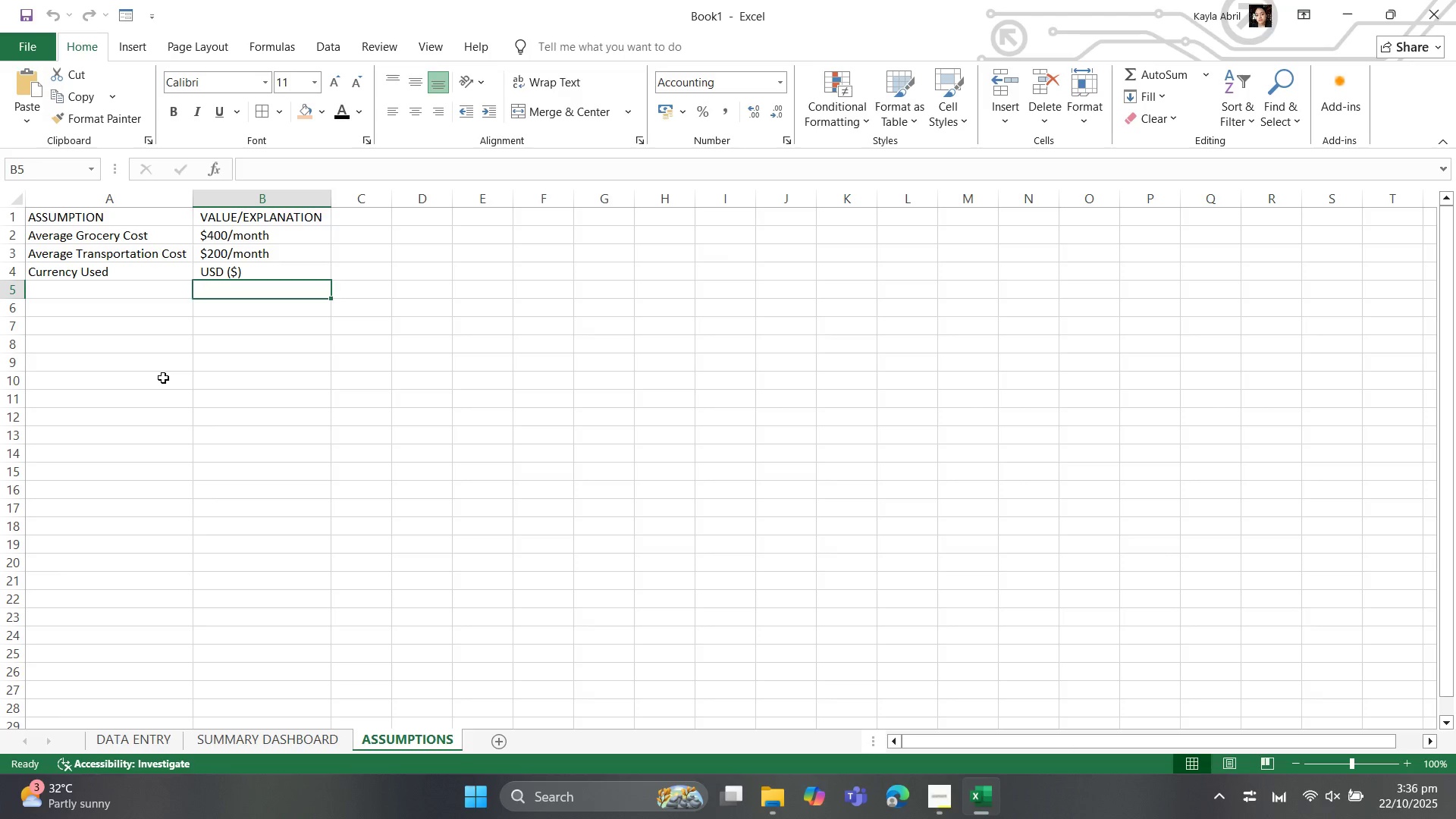 
key(ArrowLeft)
 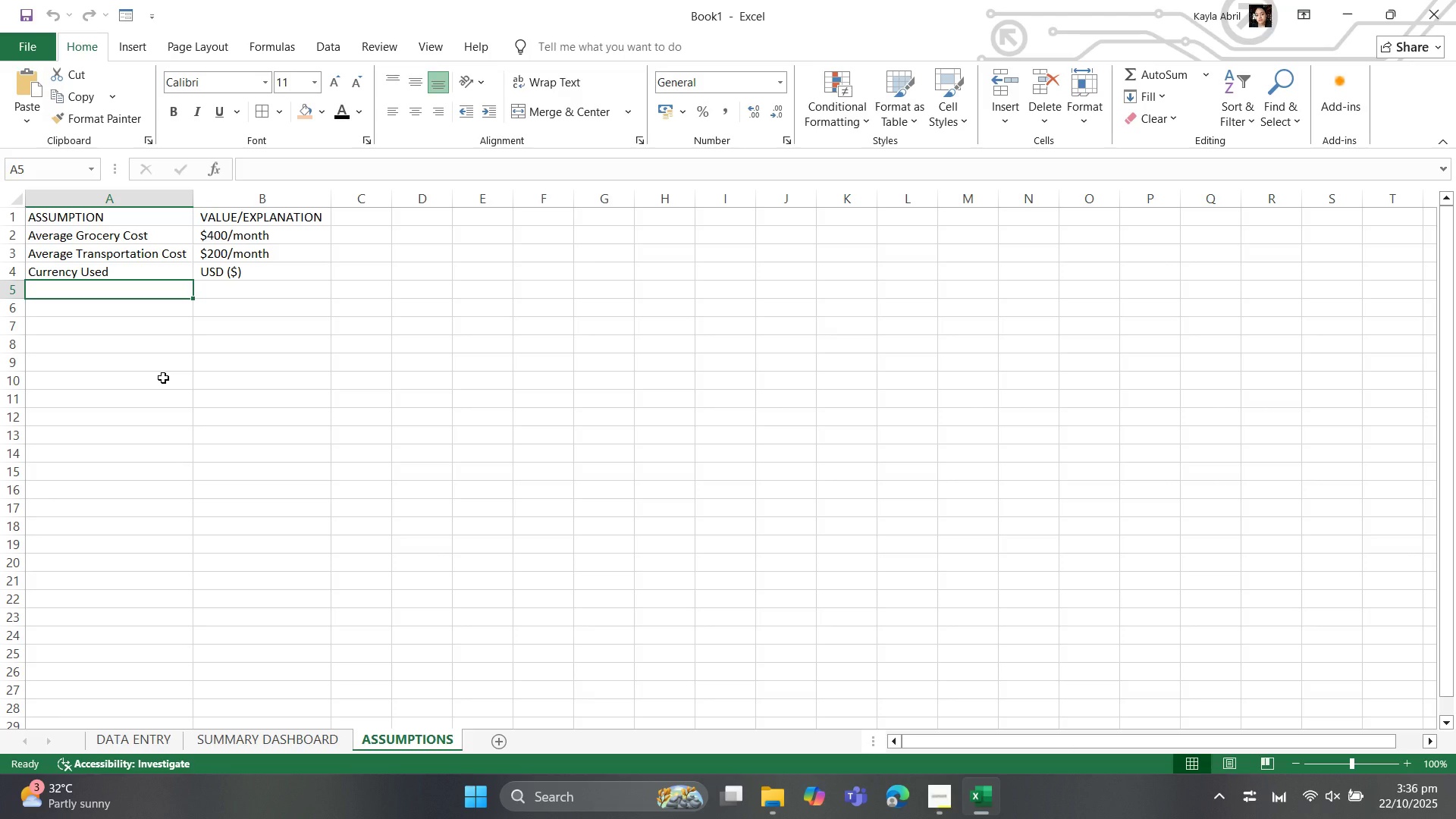 
type(Formula Nor)
key(Backspace)
type(tes)
 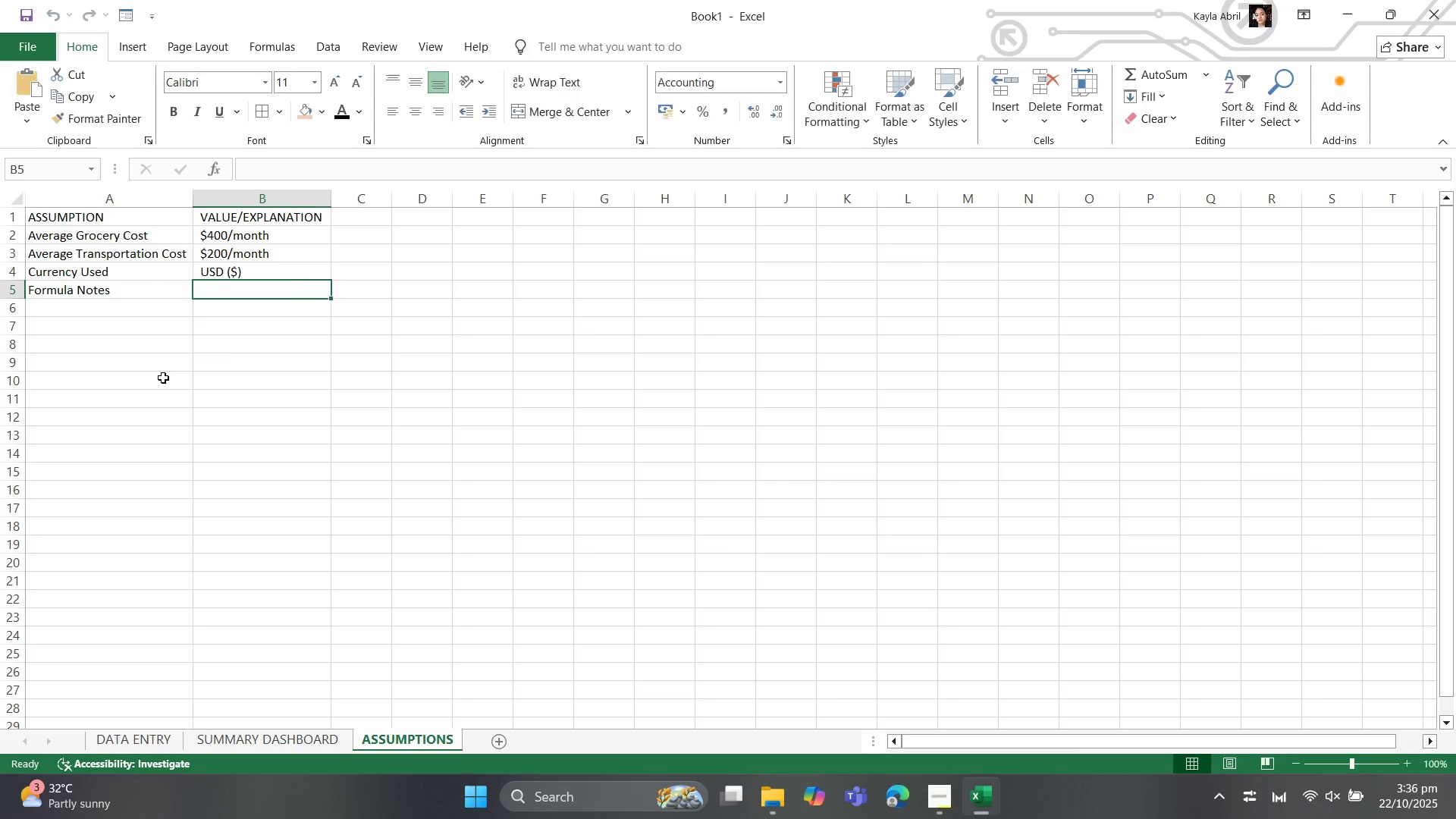 
 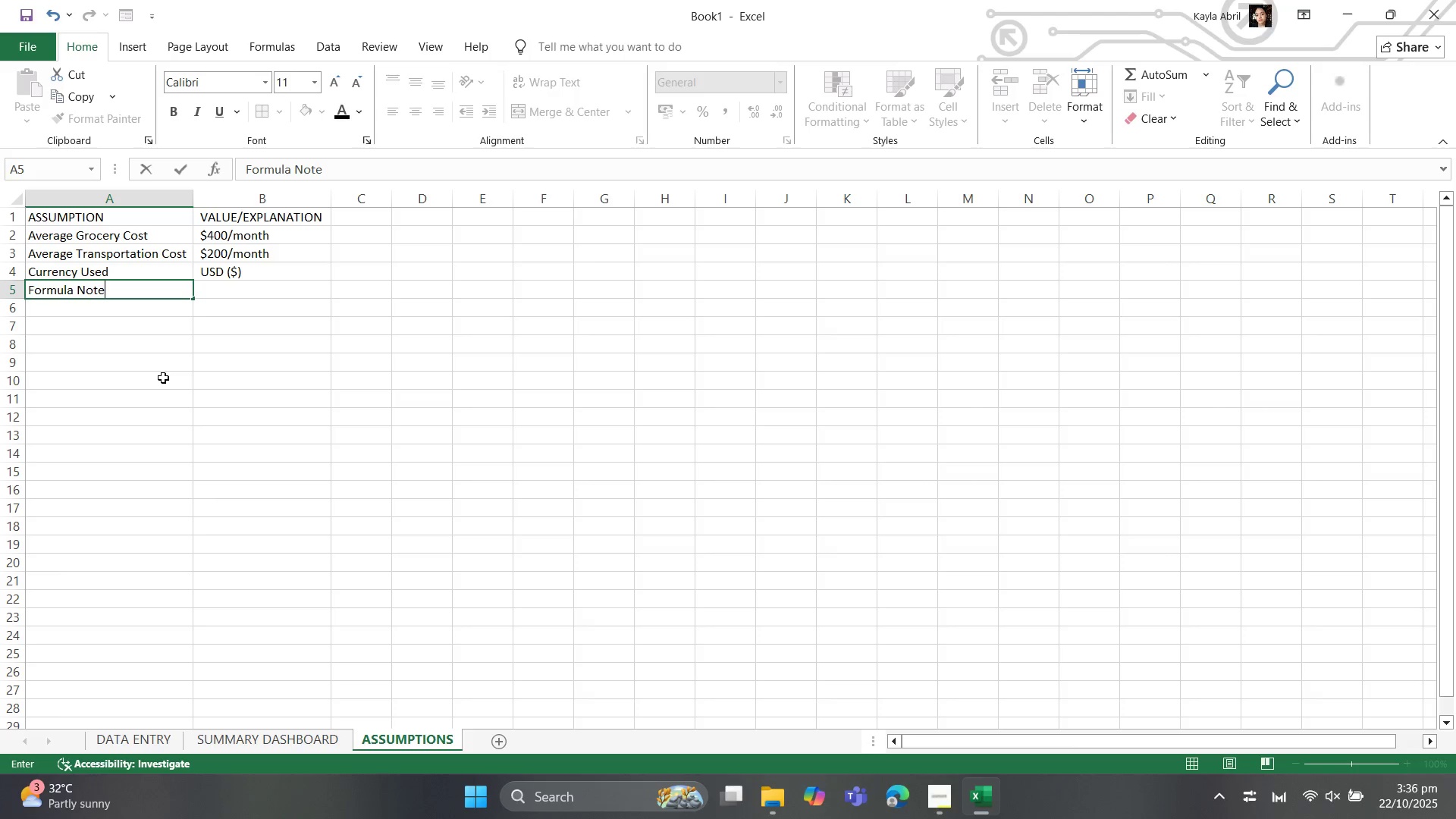 
key(ArrowRight)
 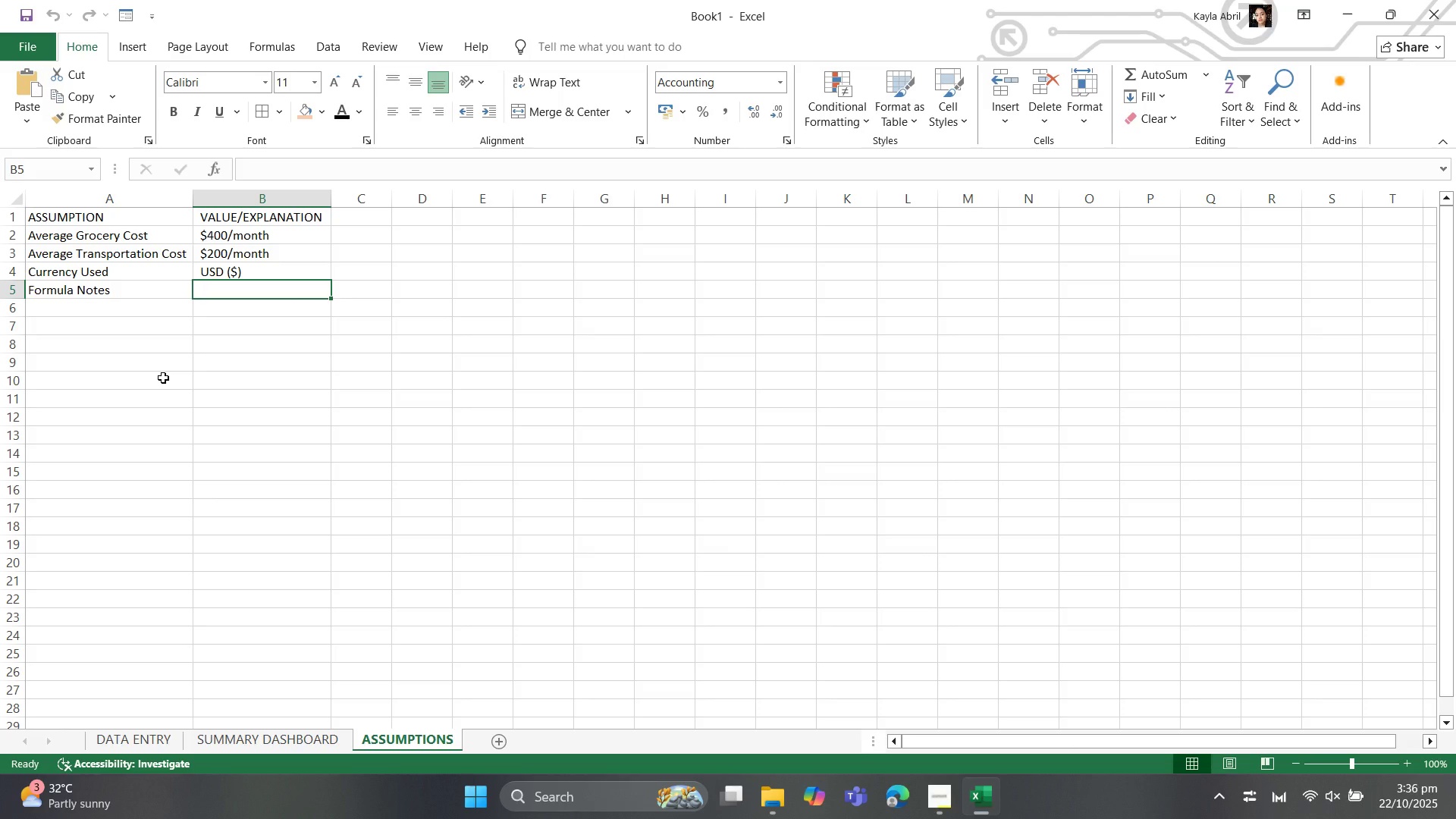 
type(Remaining Balance = Ind)
key(Backspace)
type(come - (Expenses )
 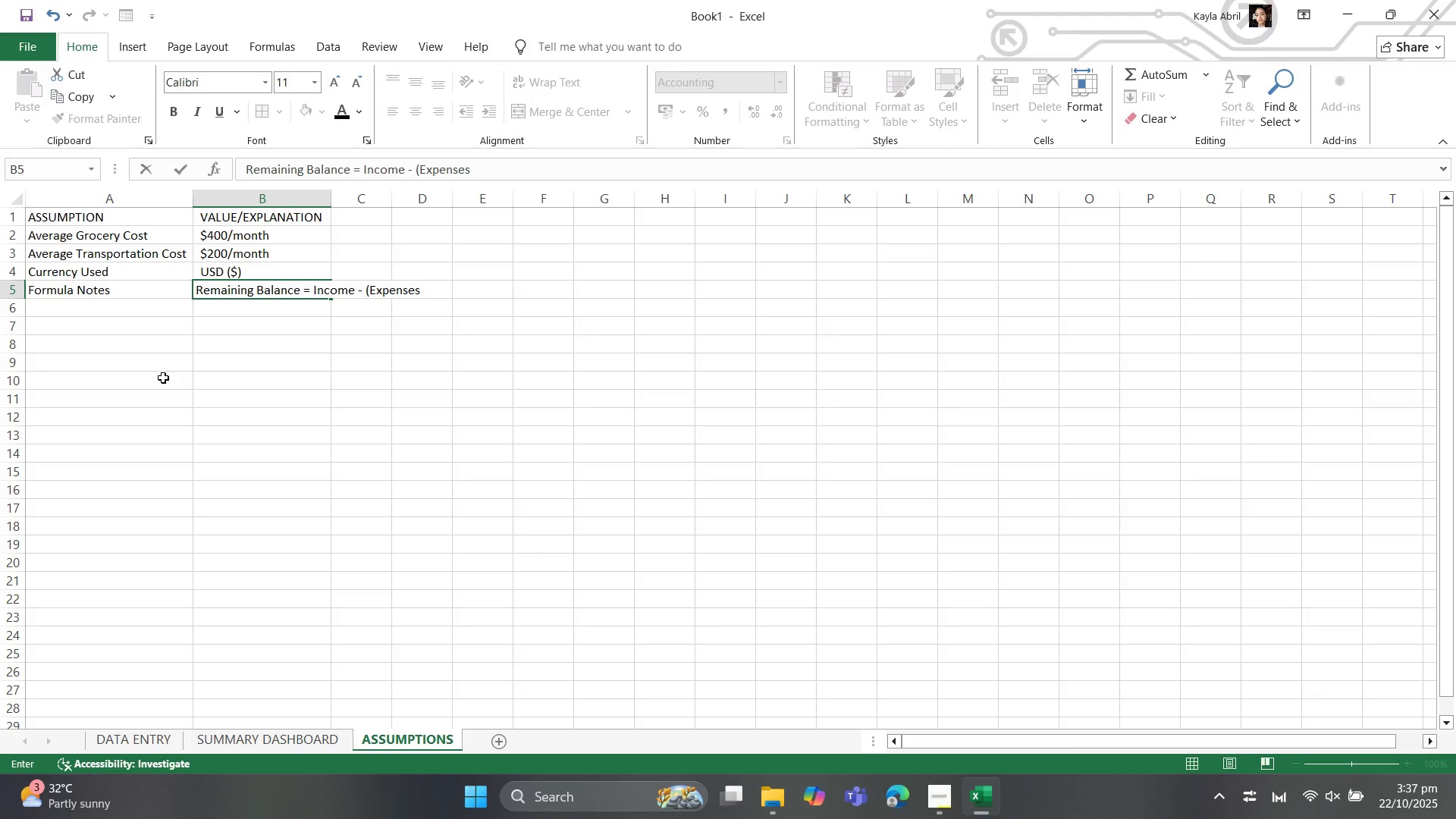 
type(+ Actua; )
key(Backspace)
key(Backspace)
type(l Savings))
 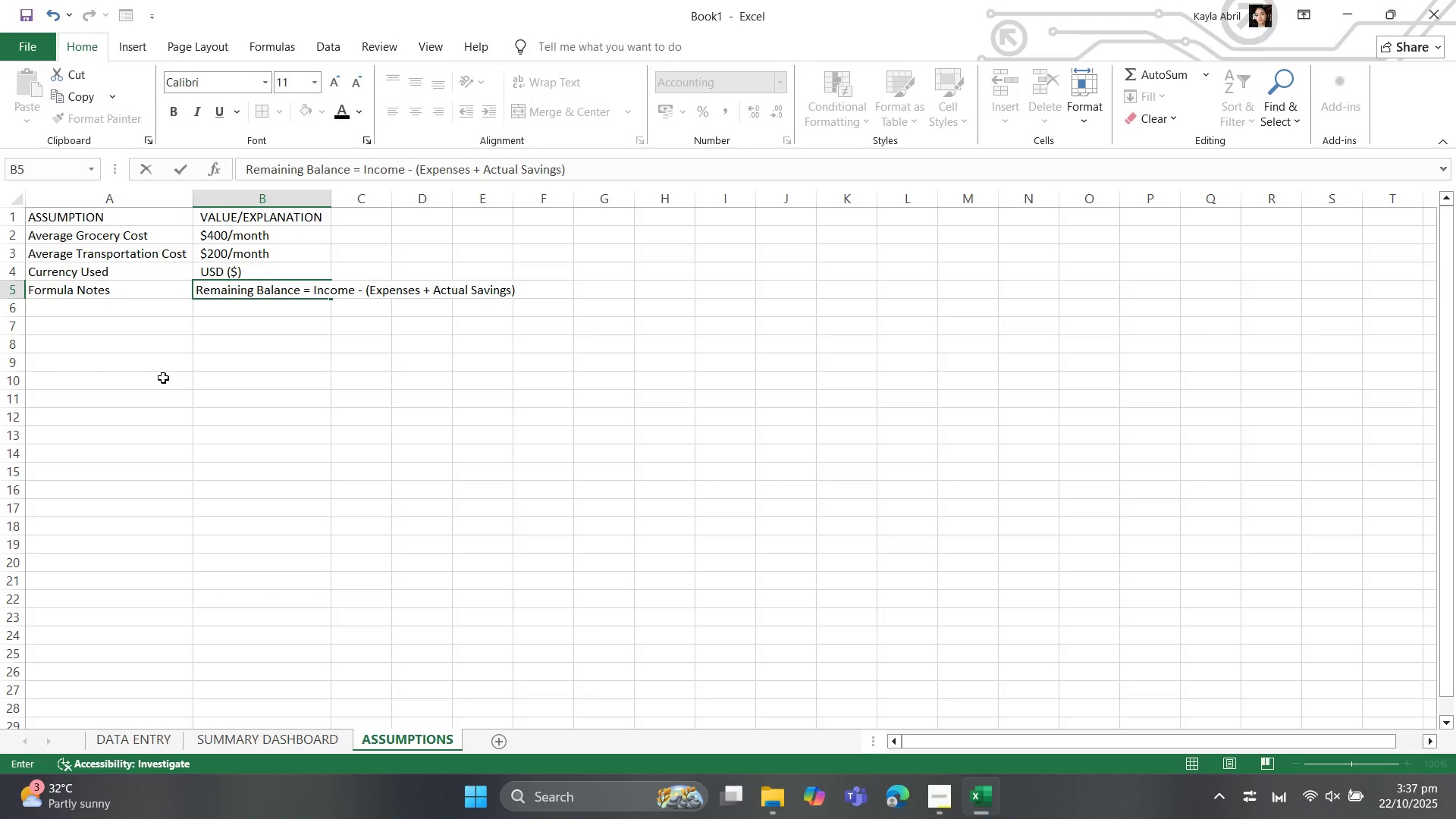 
wait(26.55)
 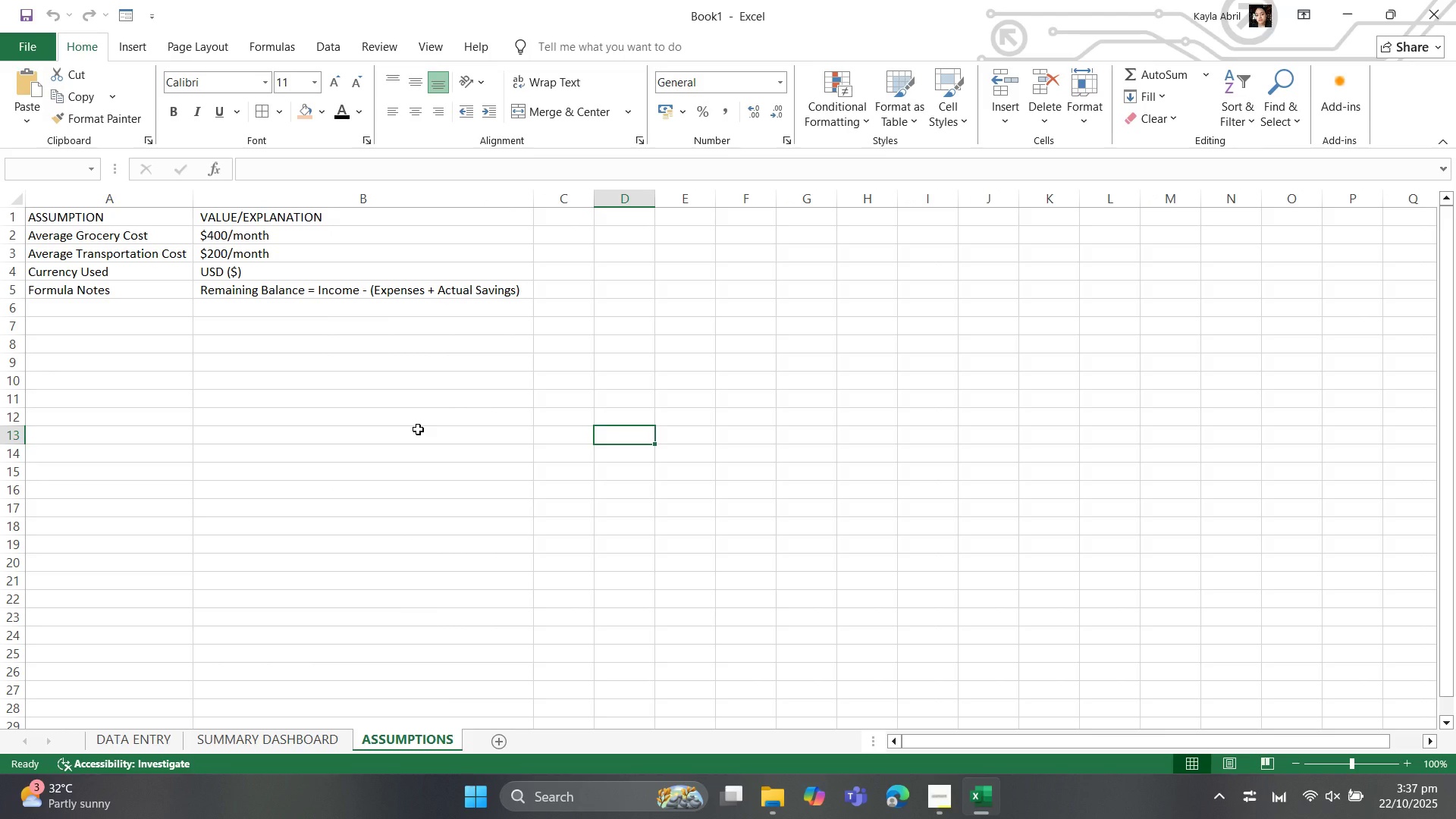 
left_click_drag(start_coordinate=[77, 215], to_coordinate=[309, 284])
 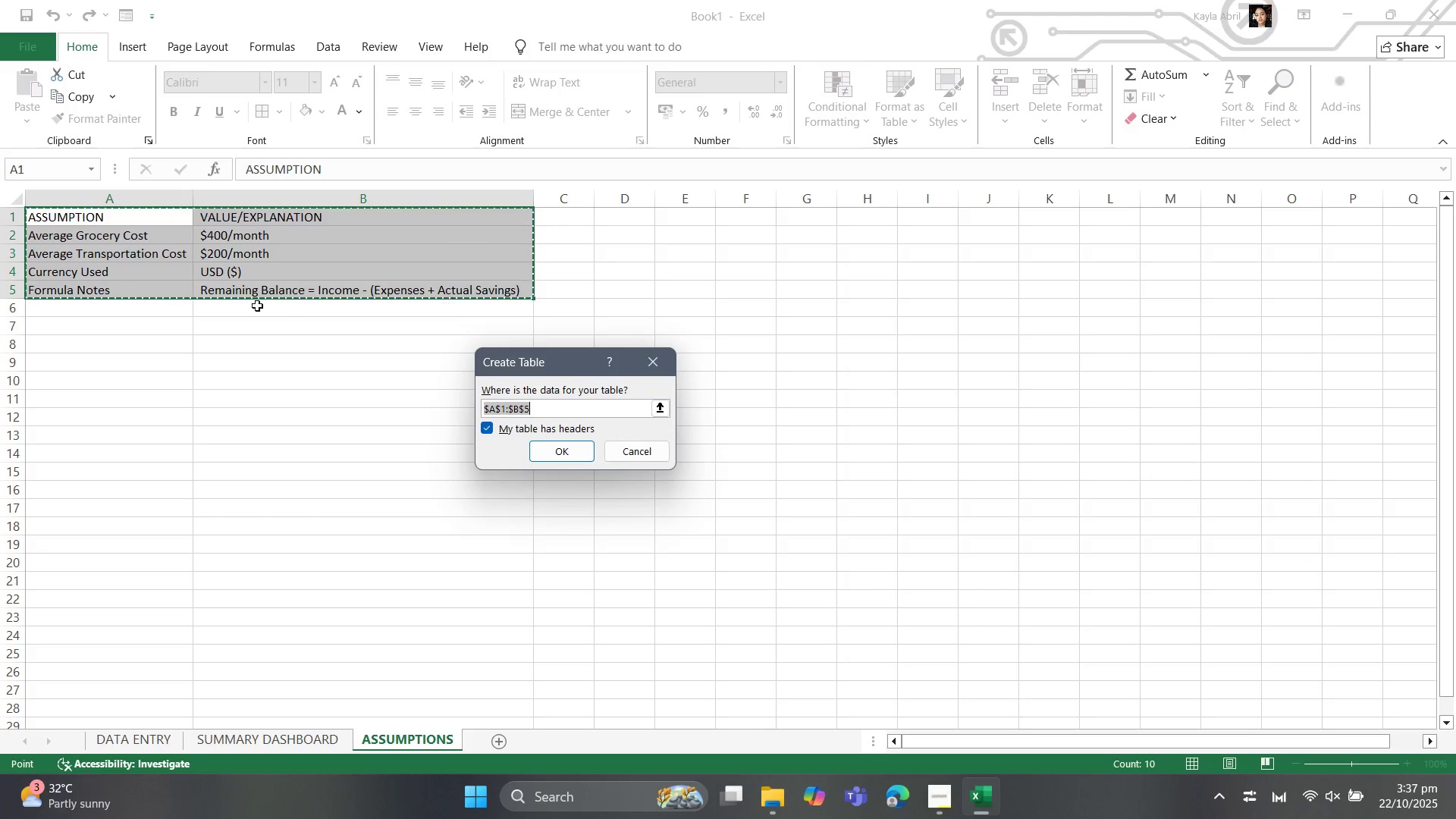 
wait(5.25)
 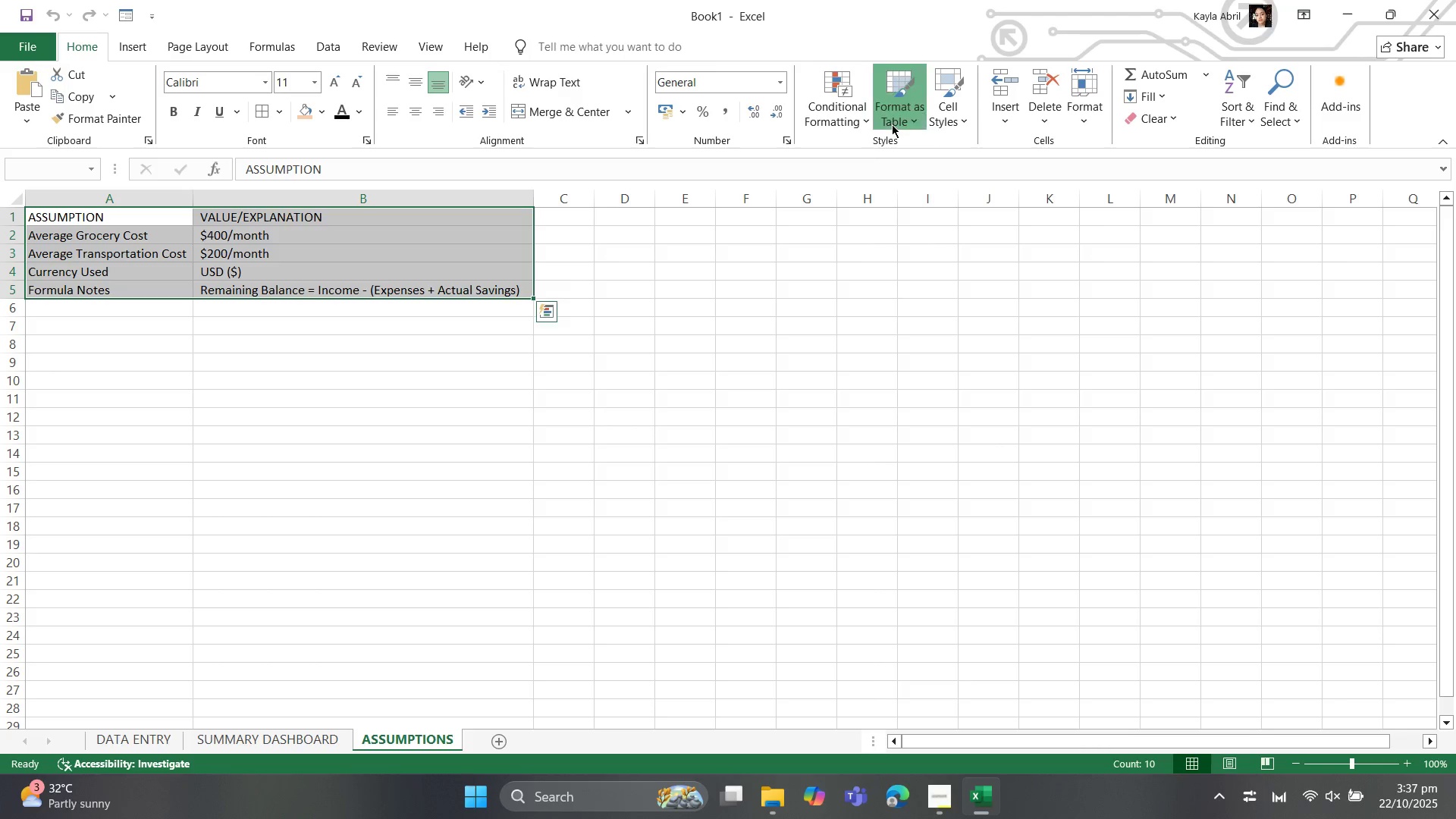 
left_click([564, 448])
 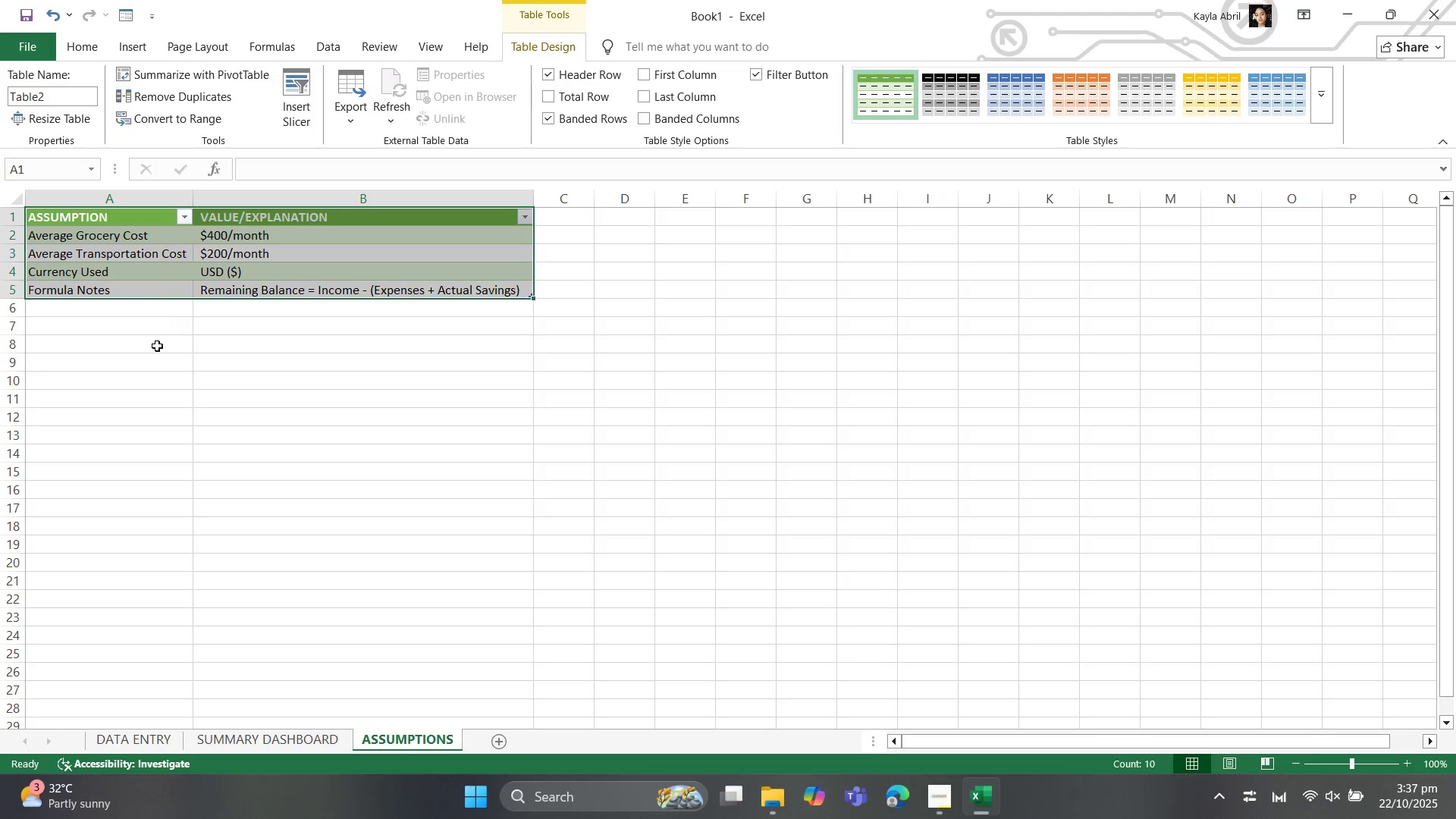 
left_click([150, 354])
 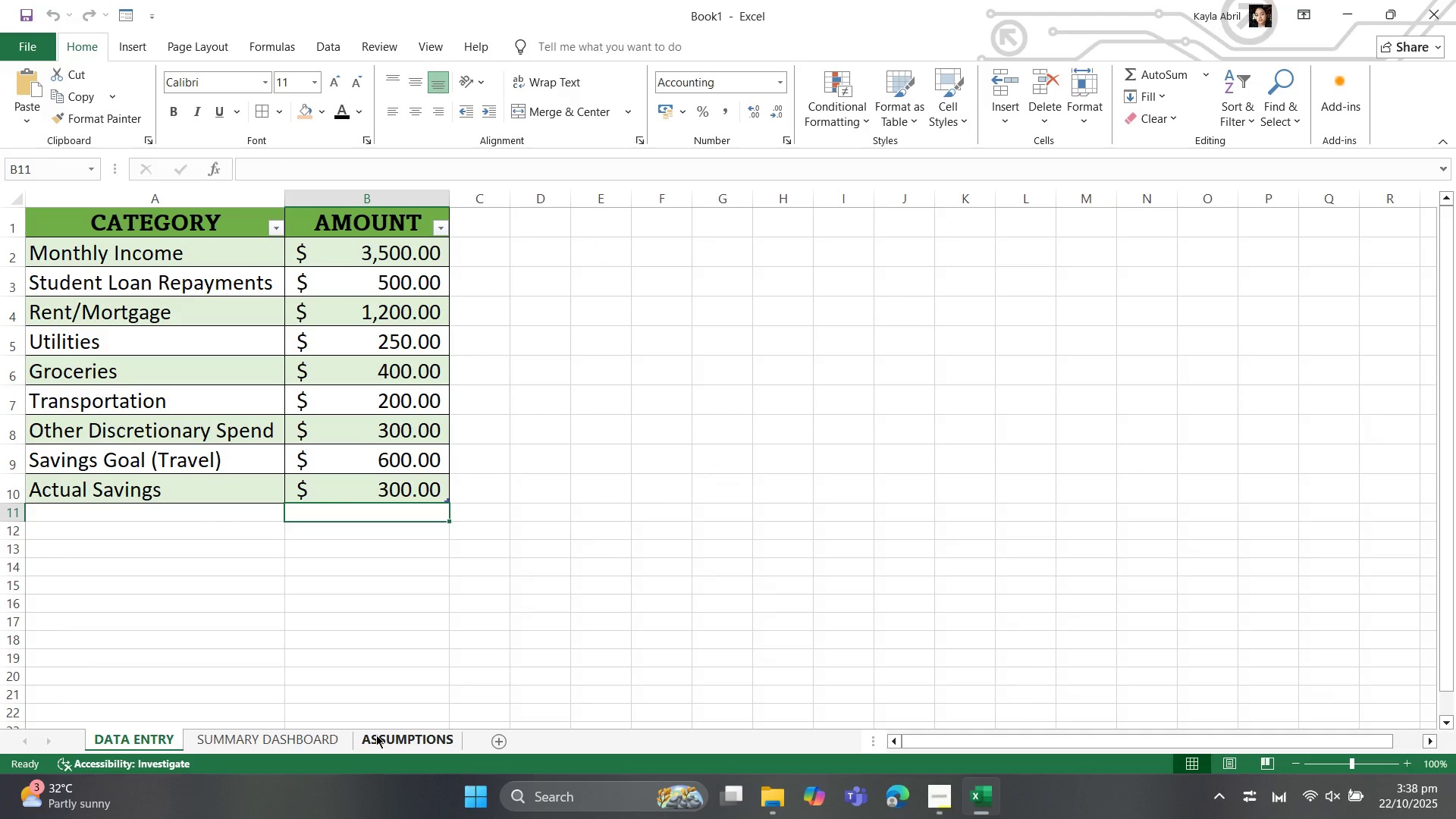 
left_click([379, 739])
 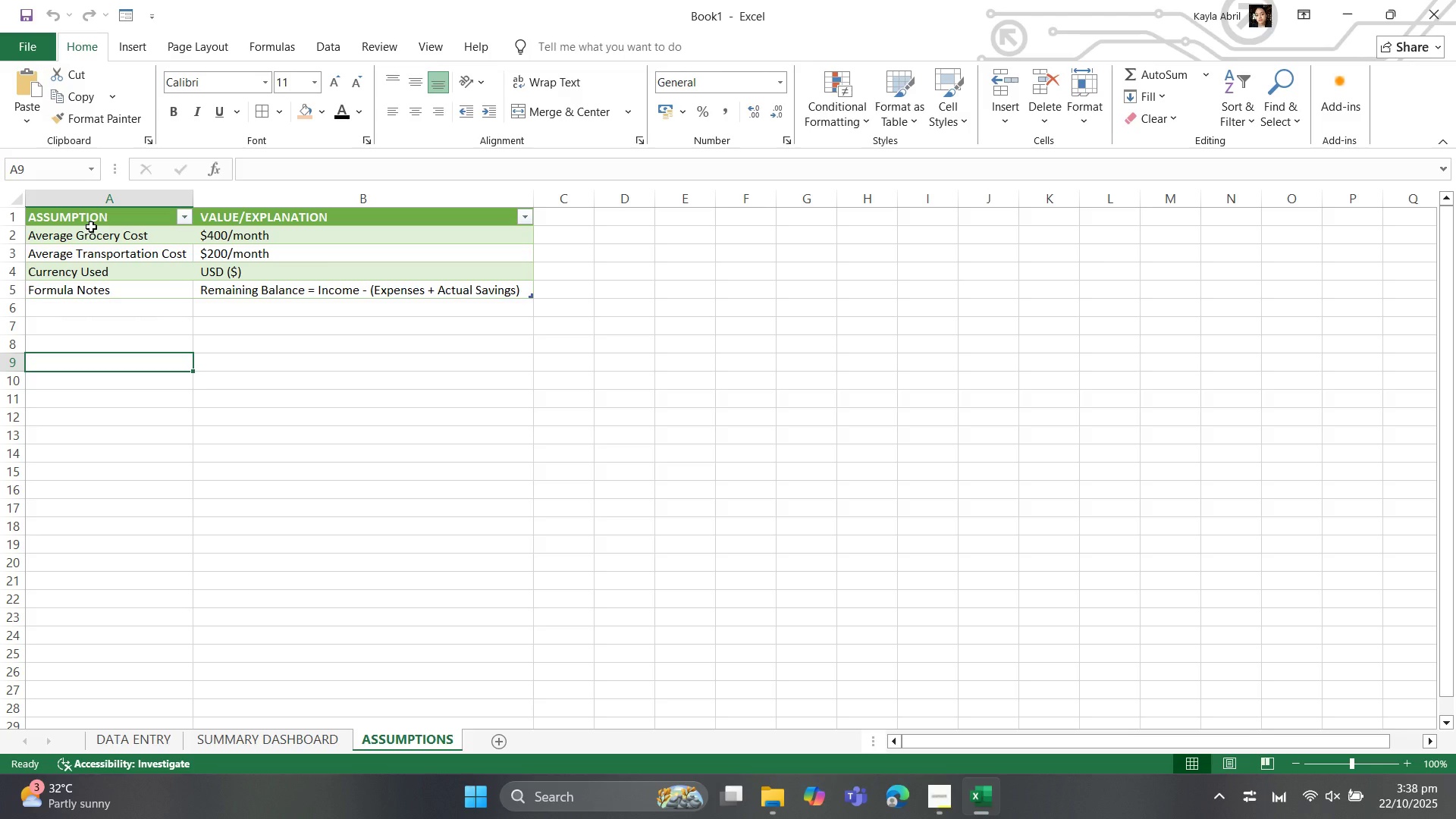 
left_click_drag(start_coordinate=[96, 219], to_coordinate=[251, 215])
 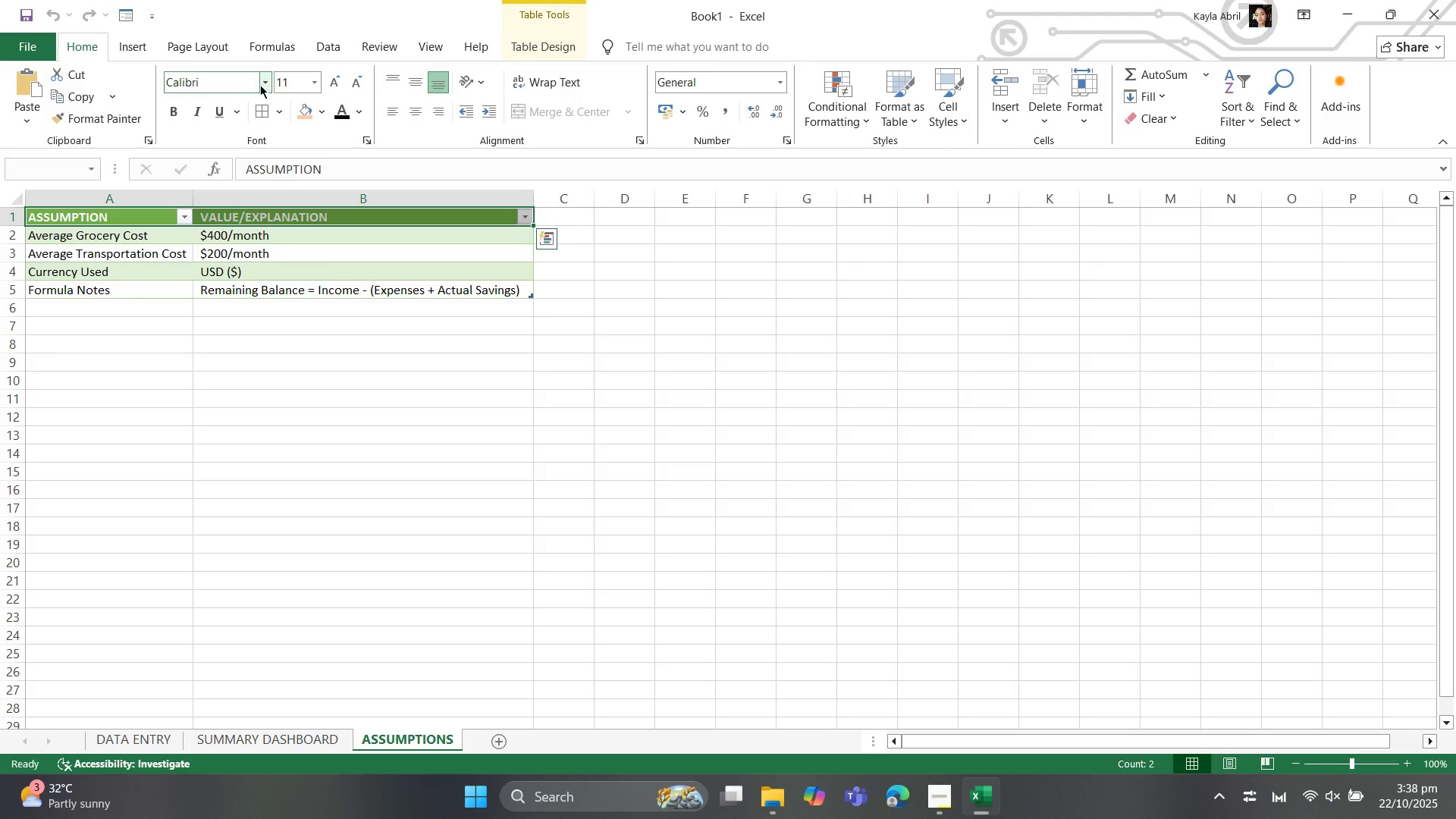 
left_click([262, 85])
 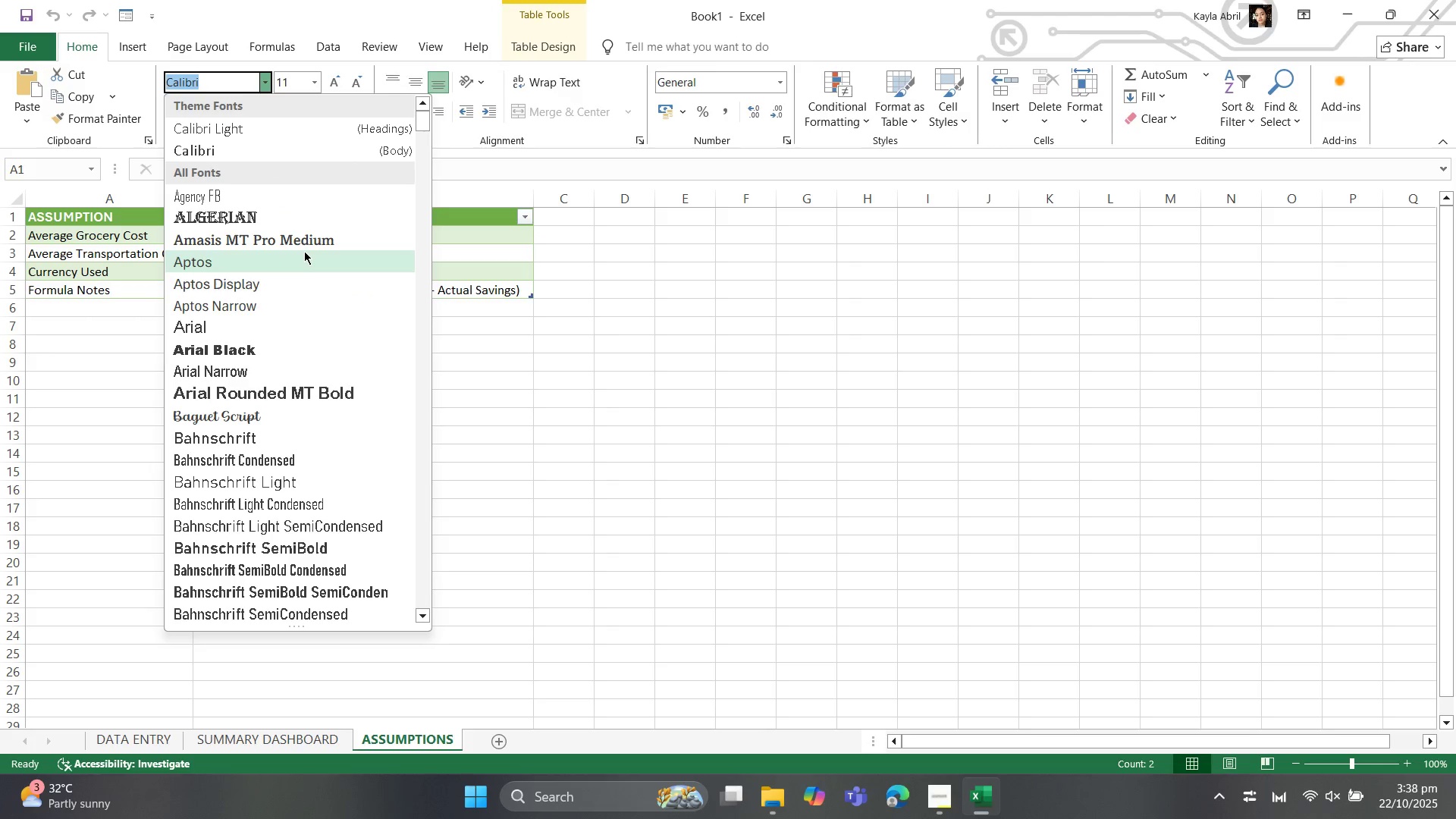 
left_click([306, 243])
 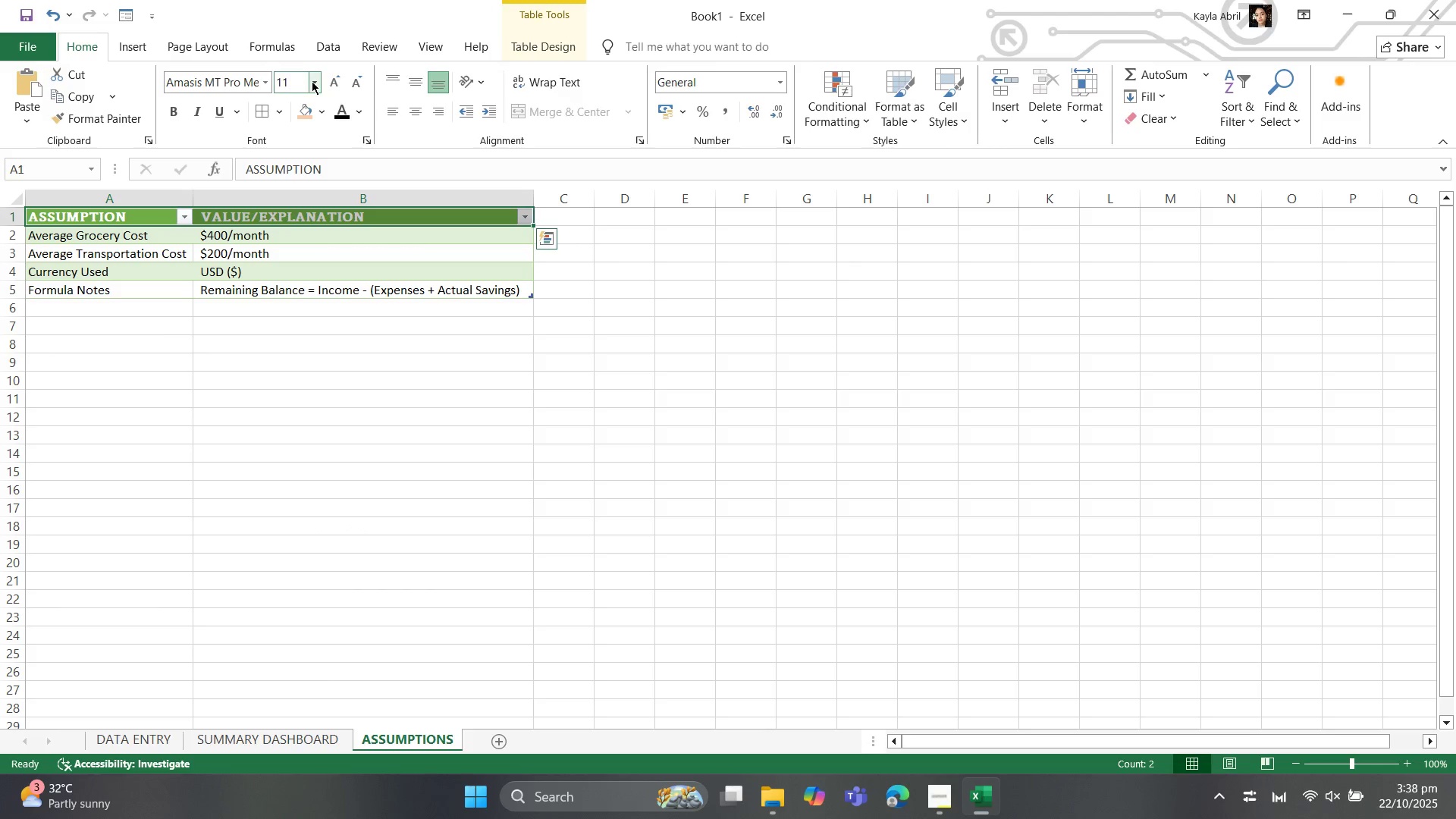 
left_click([312, 79])
 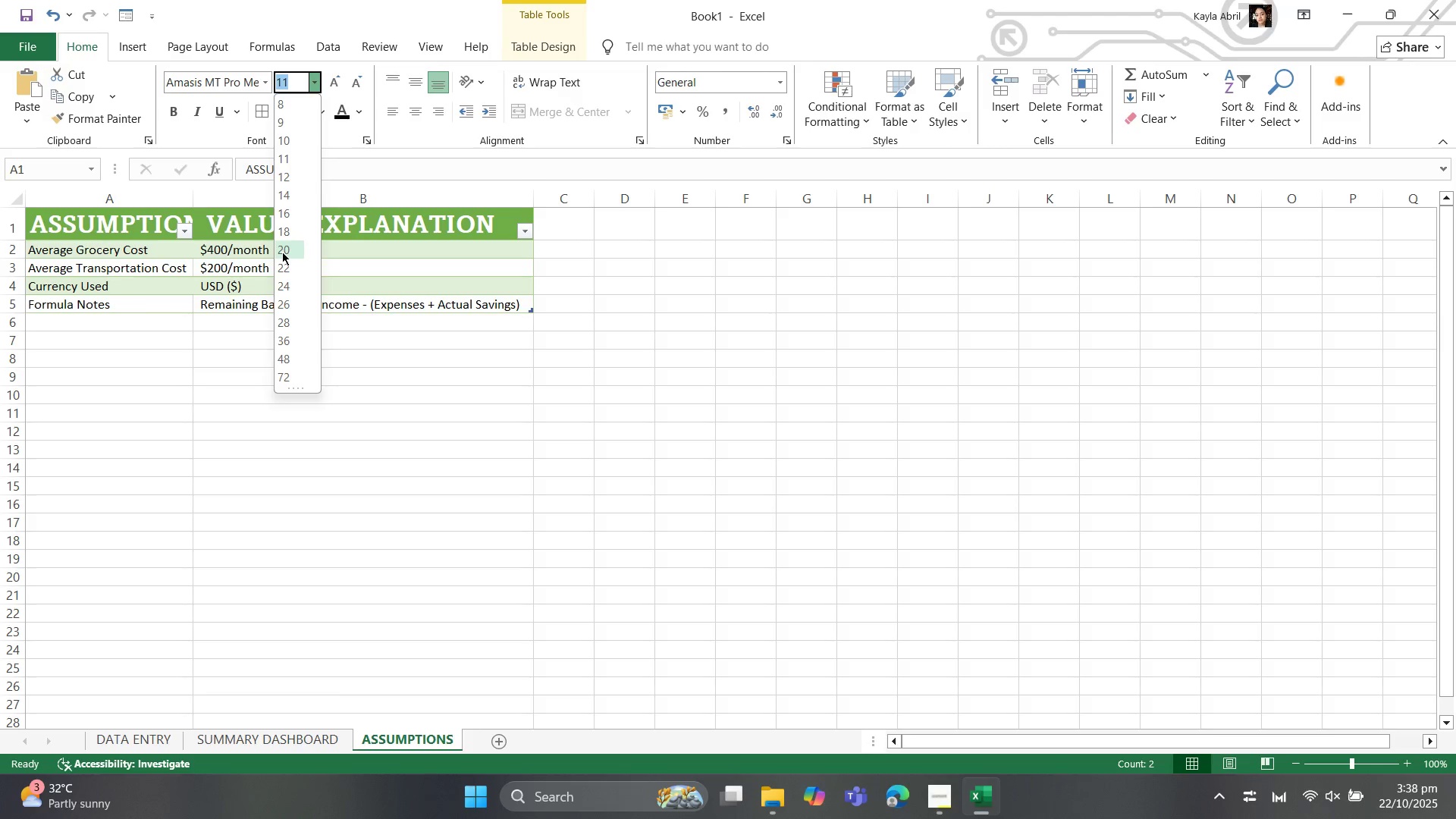 
wait(6.41)
 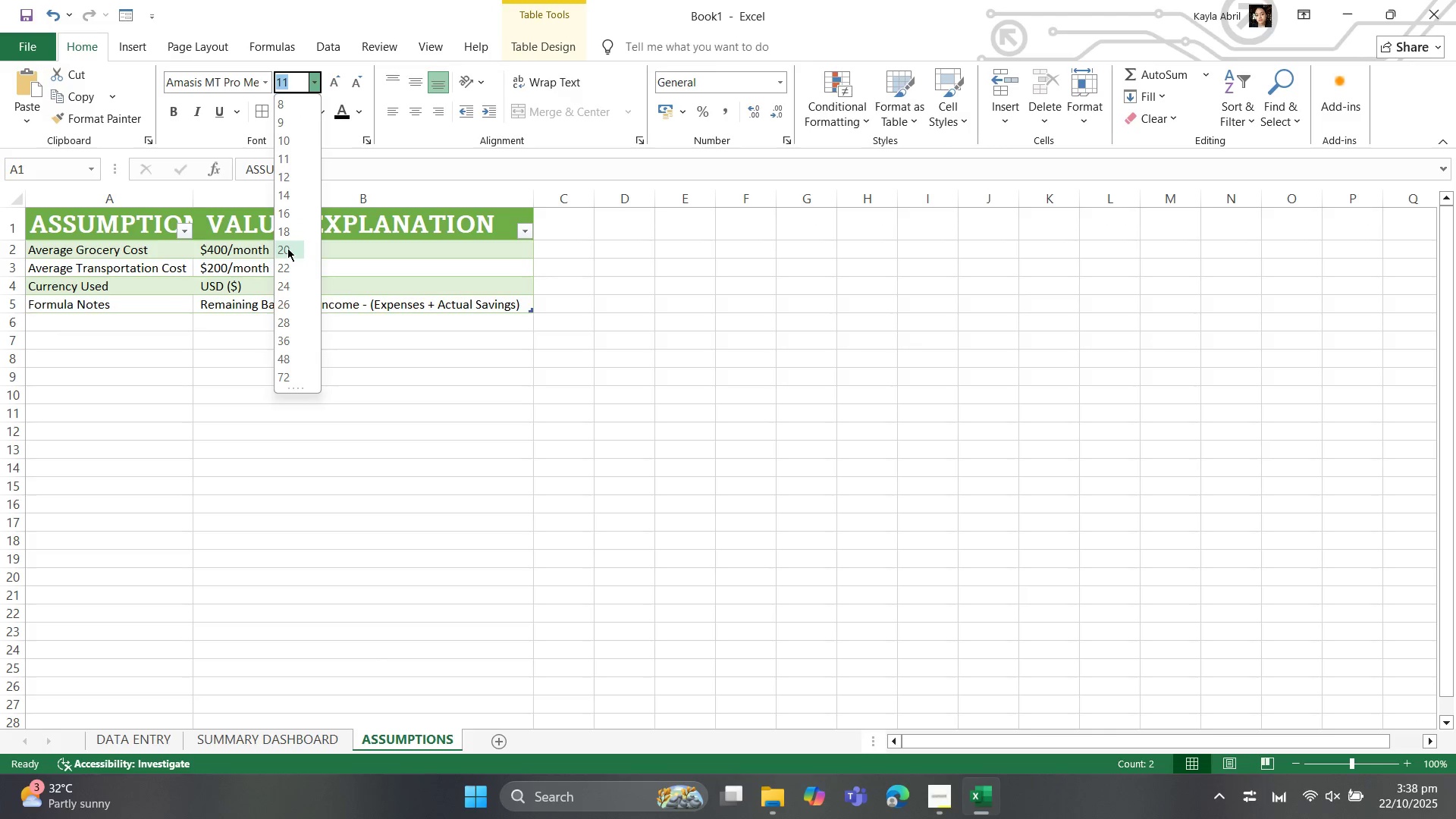 
left_click([292, 234])
 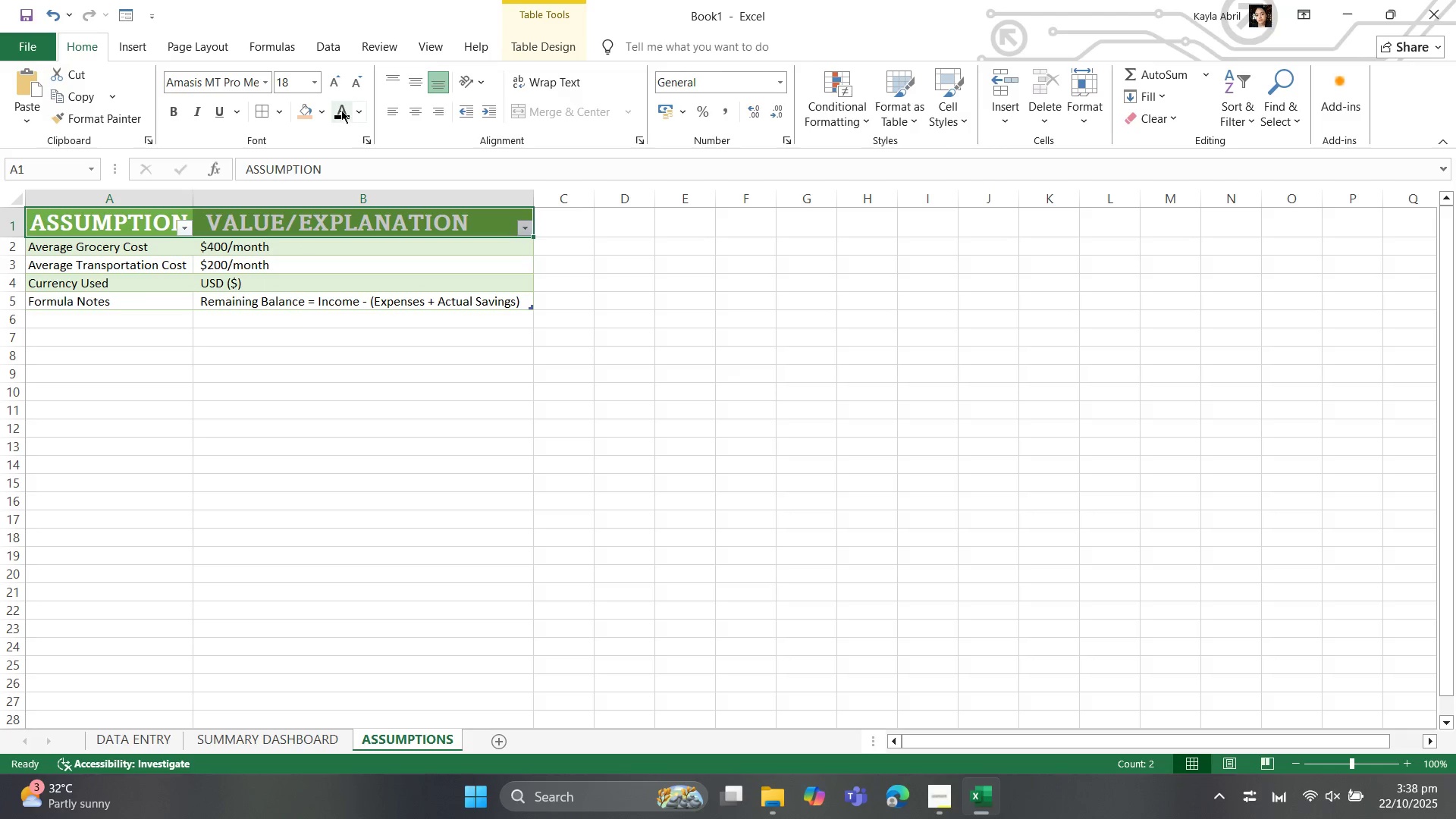 
left_click([341, 110])
 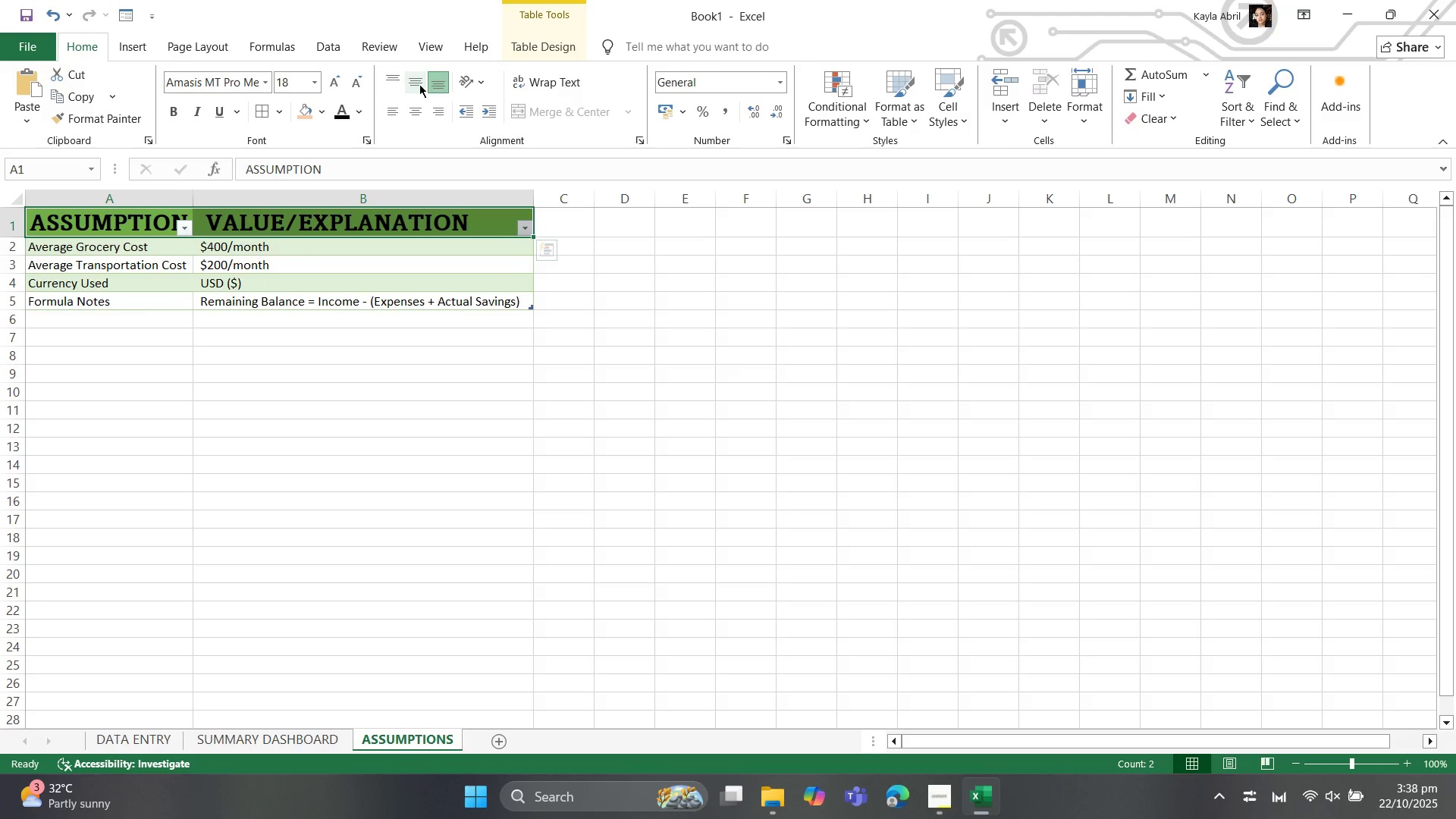 
left_click([419, 84])
 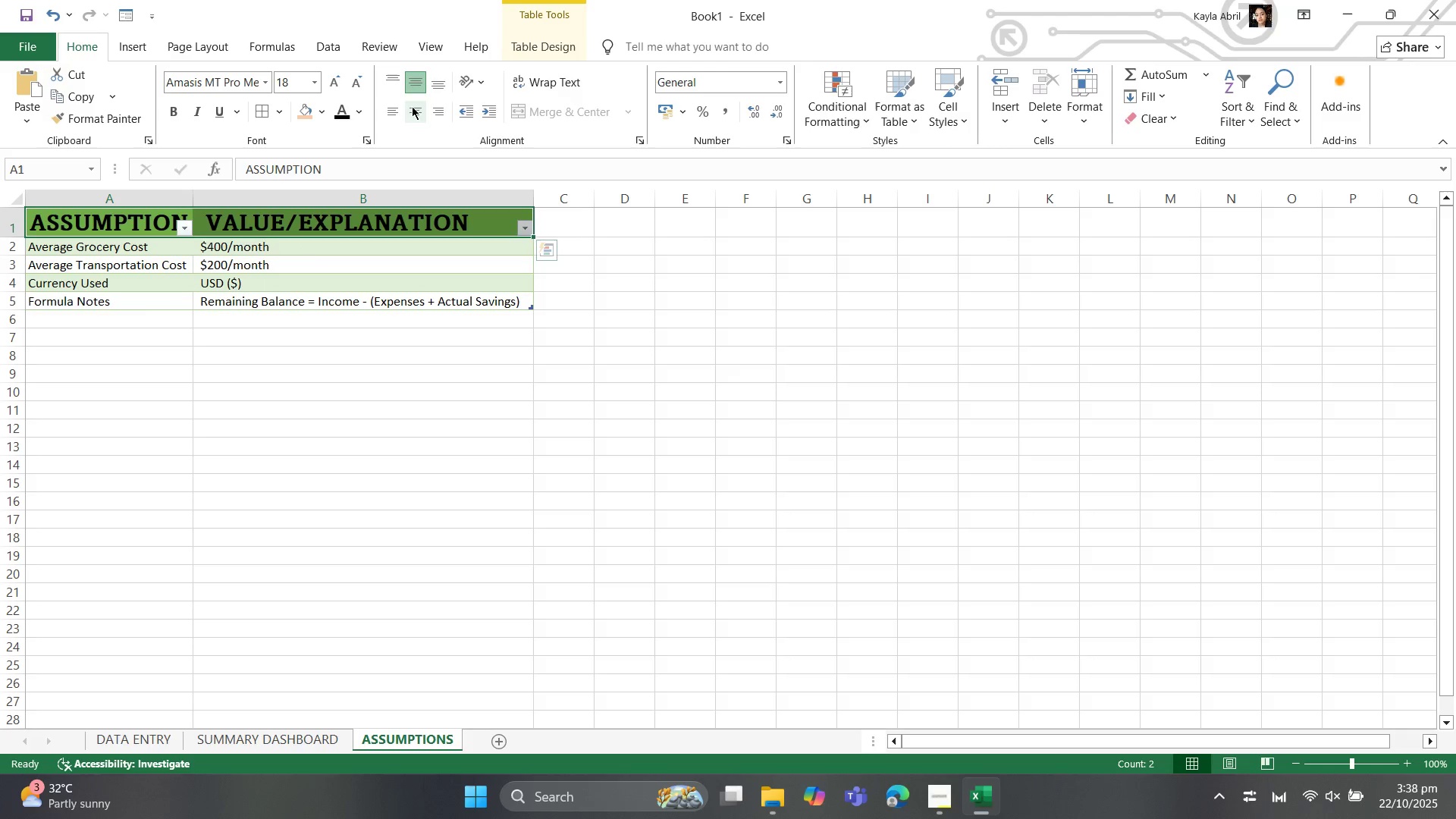 
left_click([412, 106])
 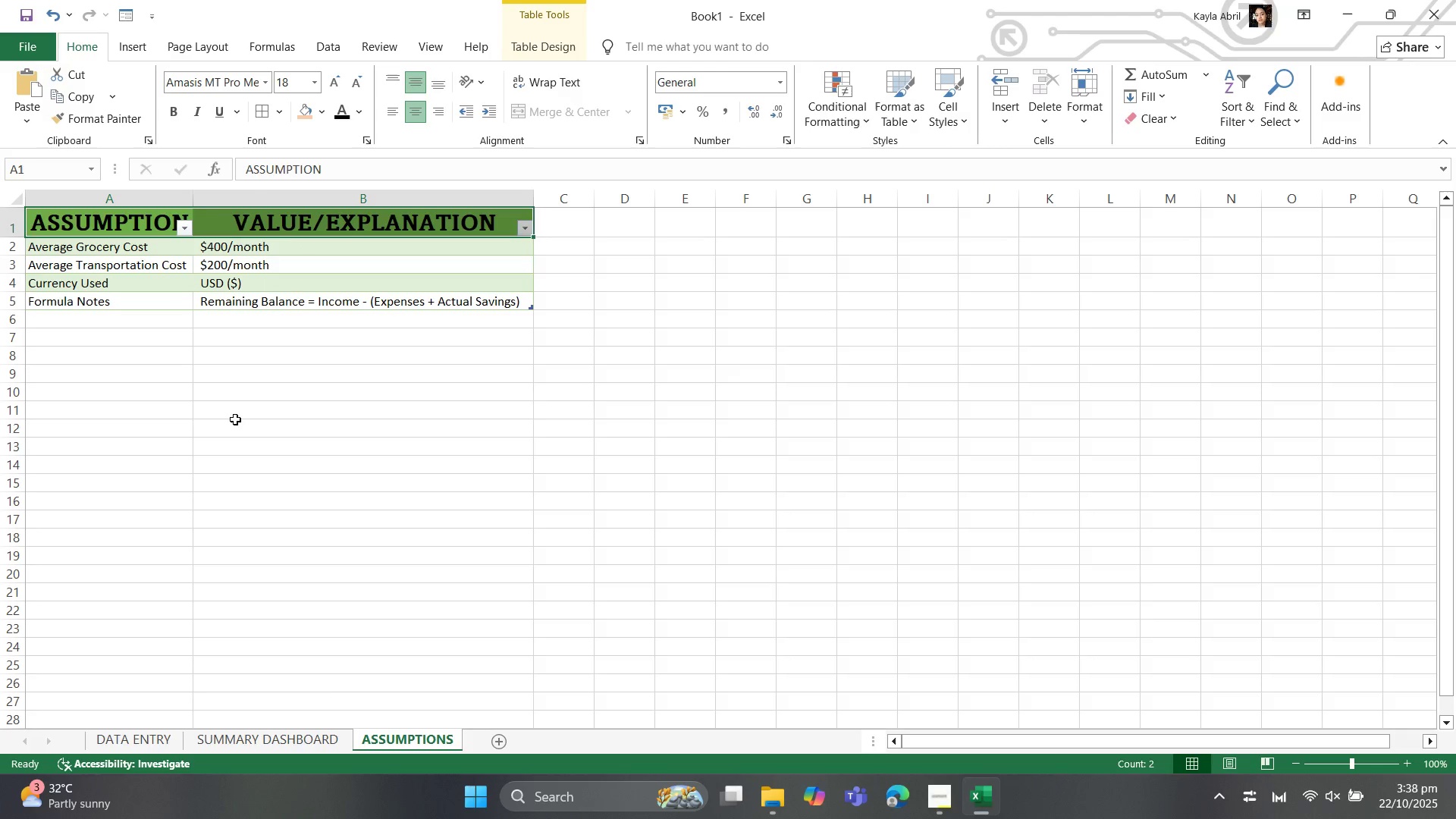 
left_click([235, 419])
 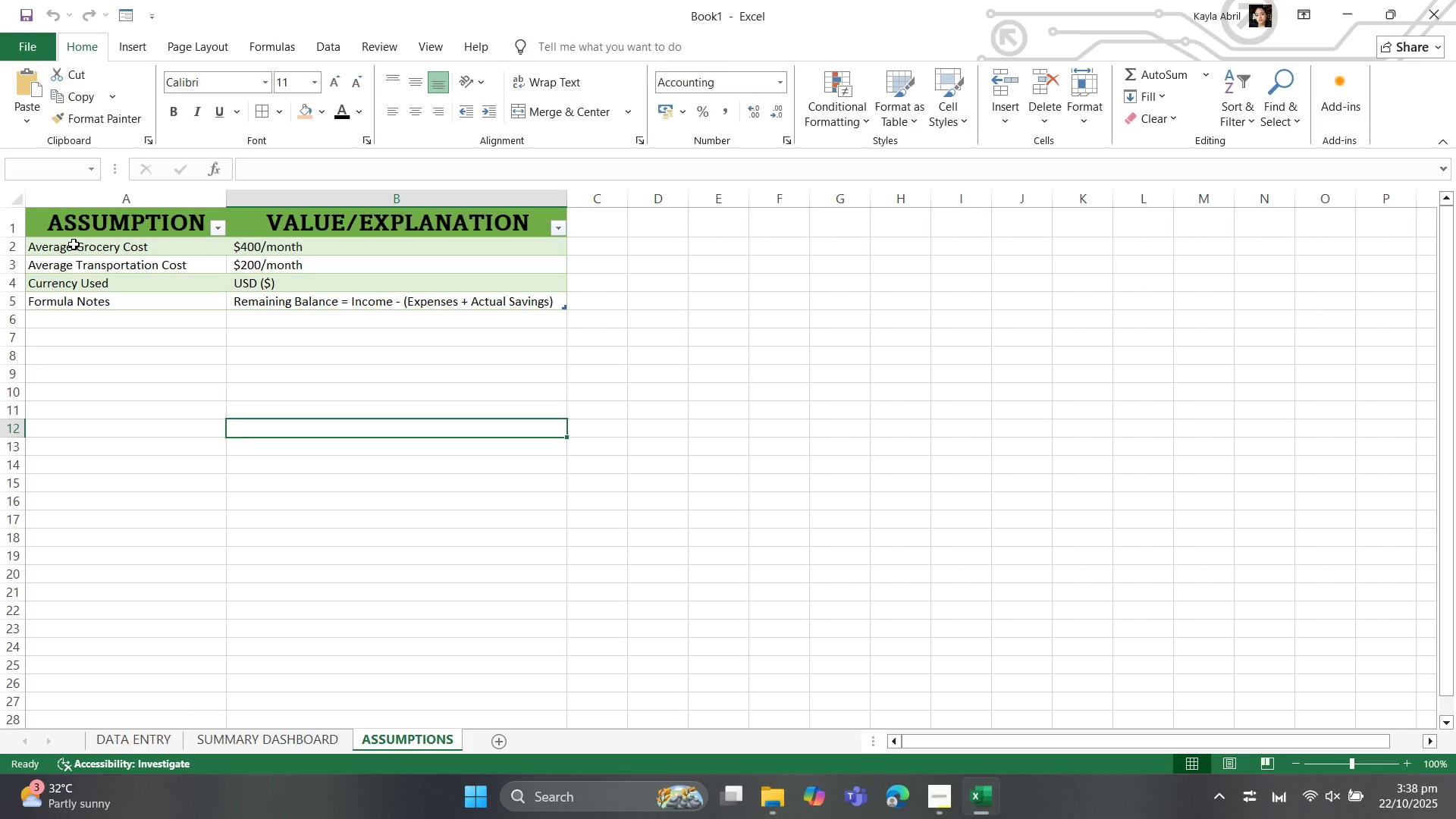 
left_click_drag(start_coordinate=[74, 244], to_coordinate=[309, 296])
 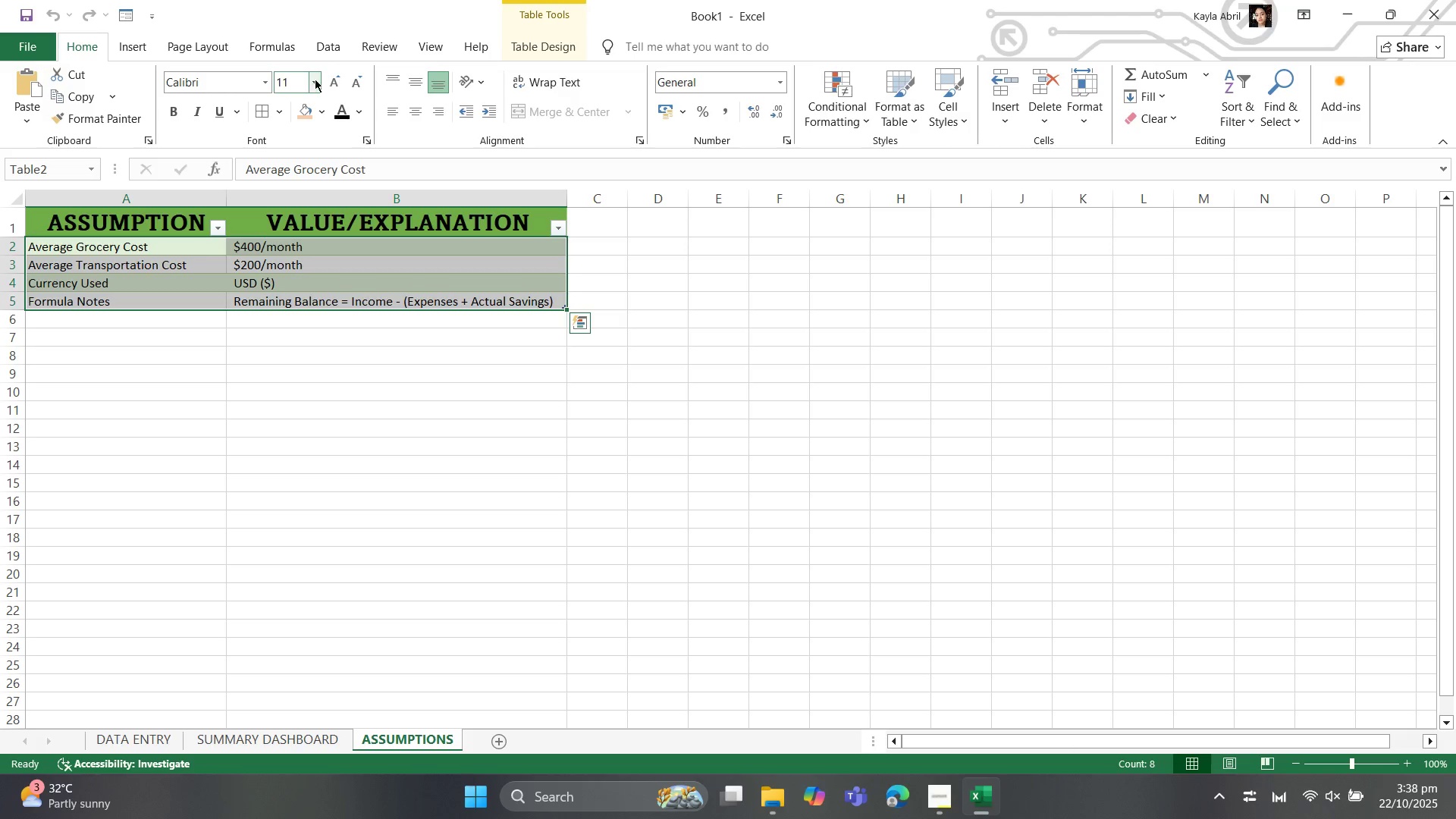 
left_click([315, 79])
 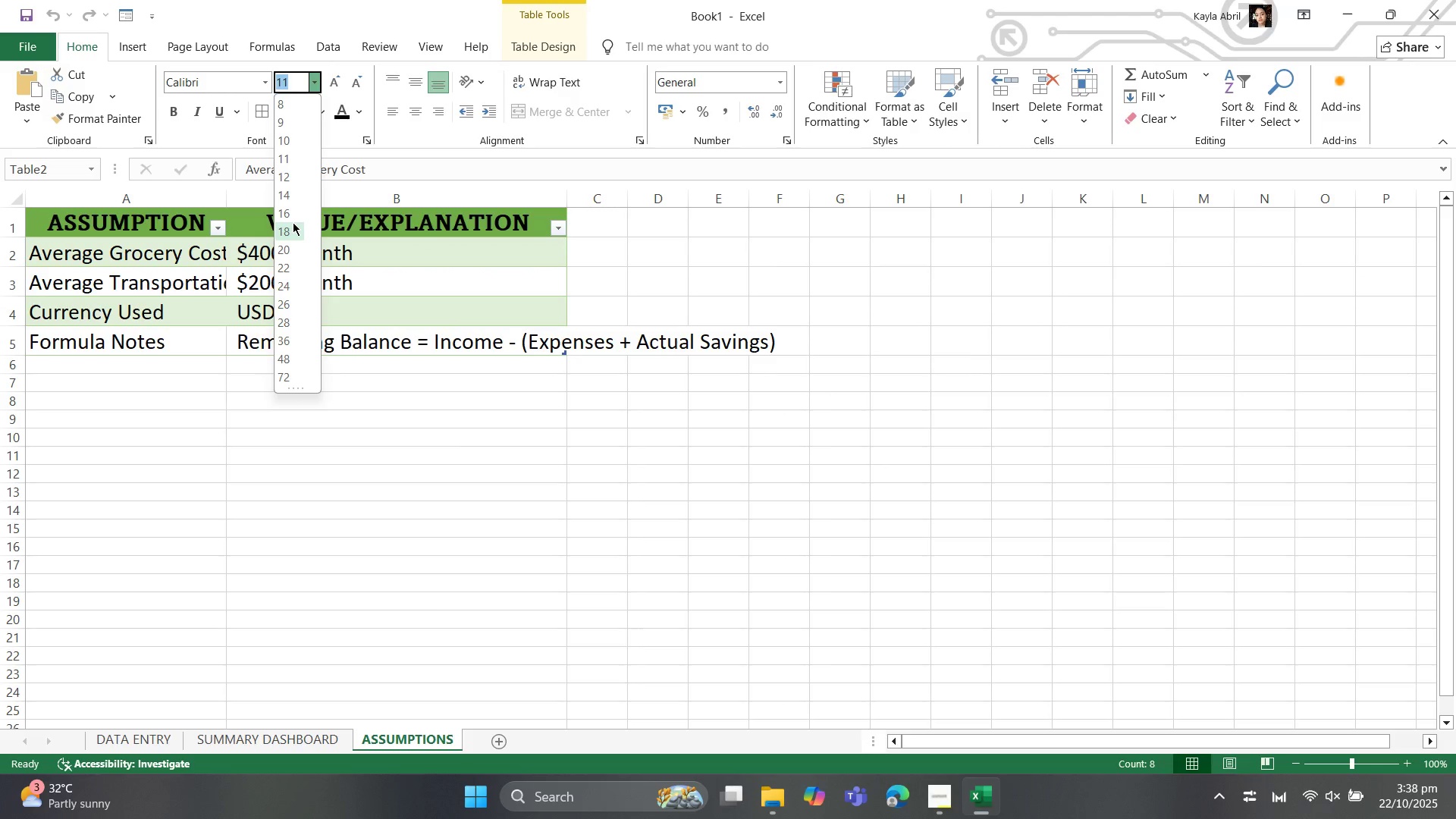 
left_click([293, 222])
 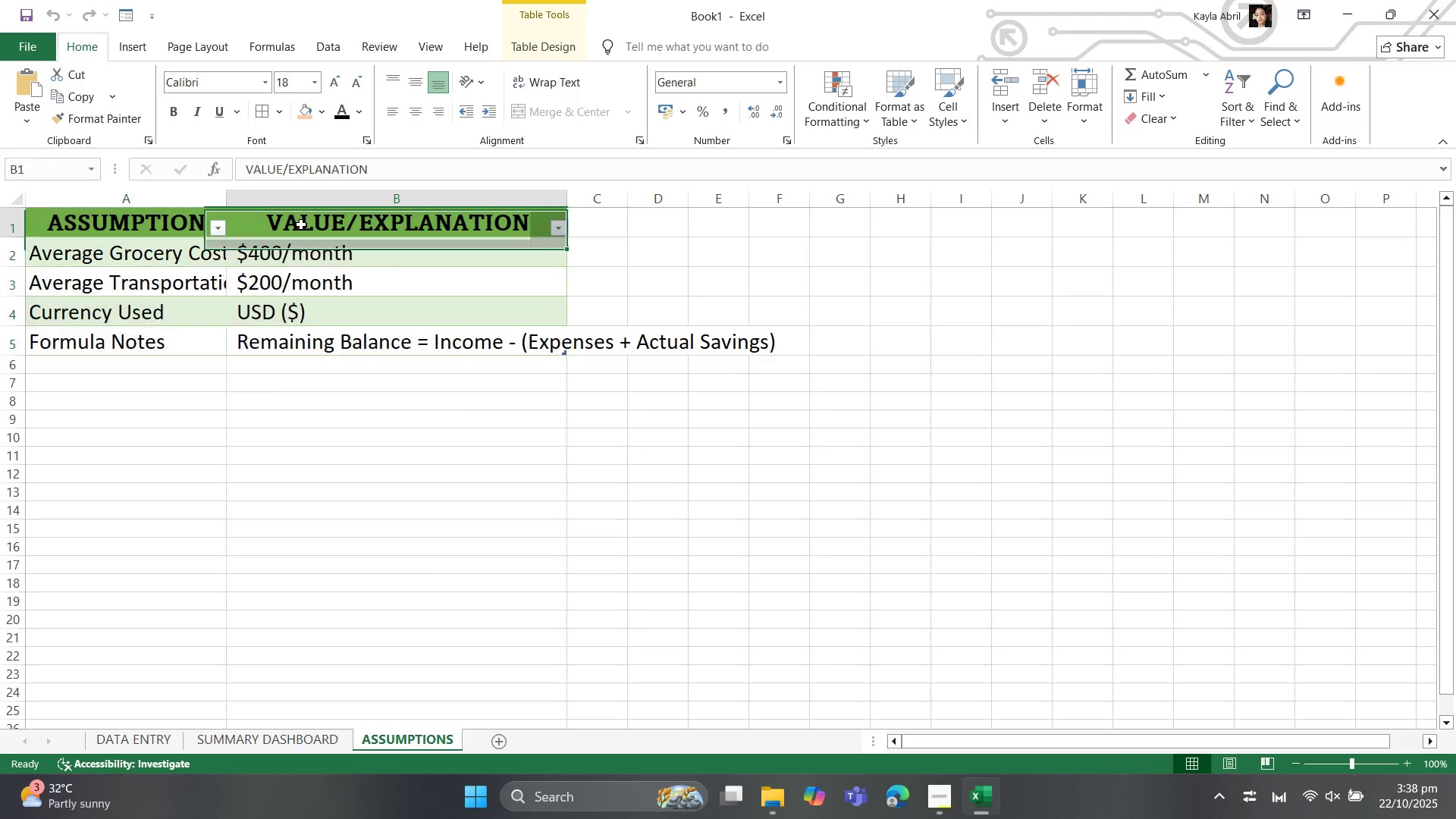 
left_click([301, 224])
 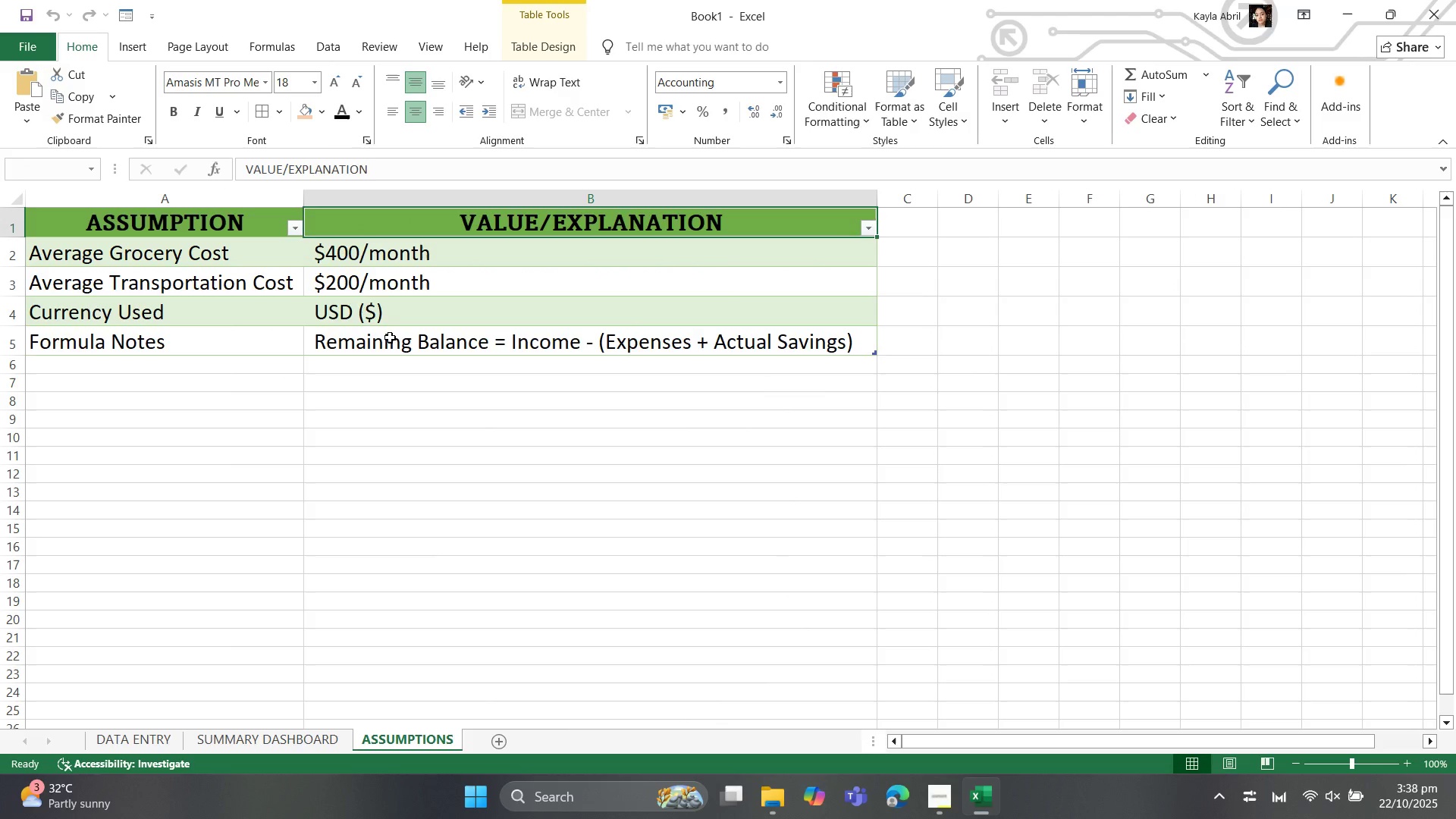 
left_click([390, 337])
 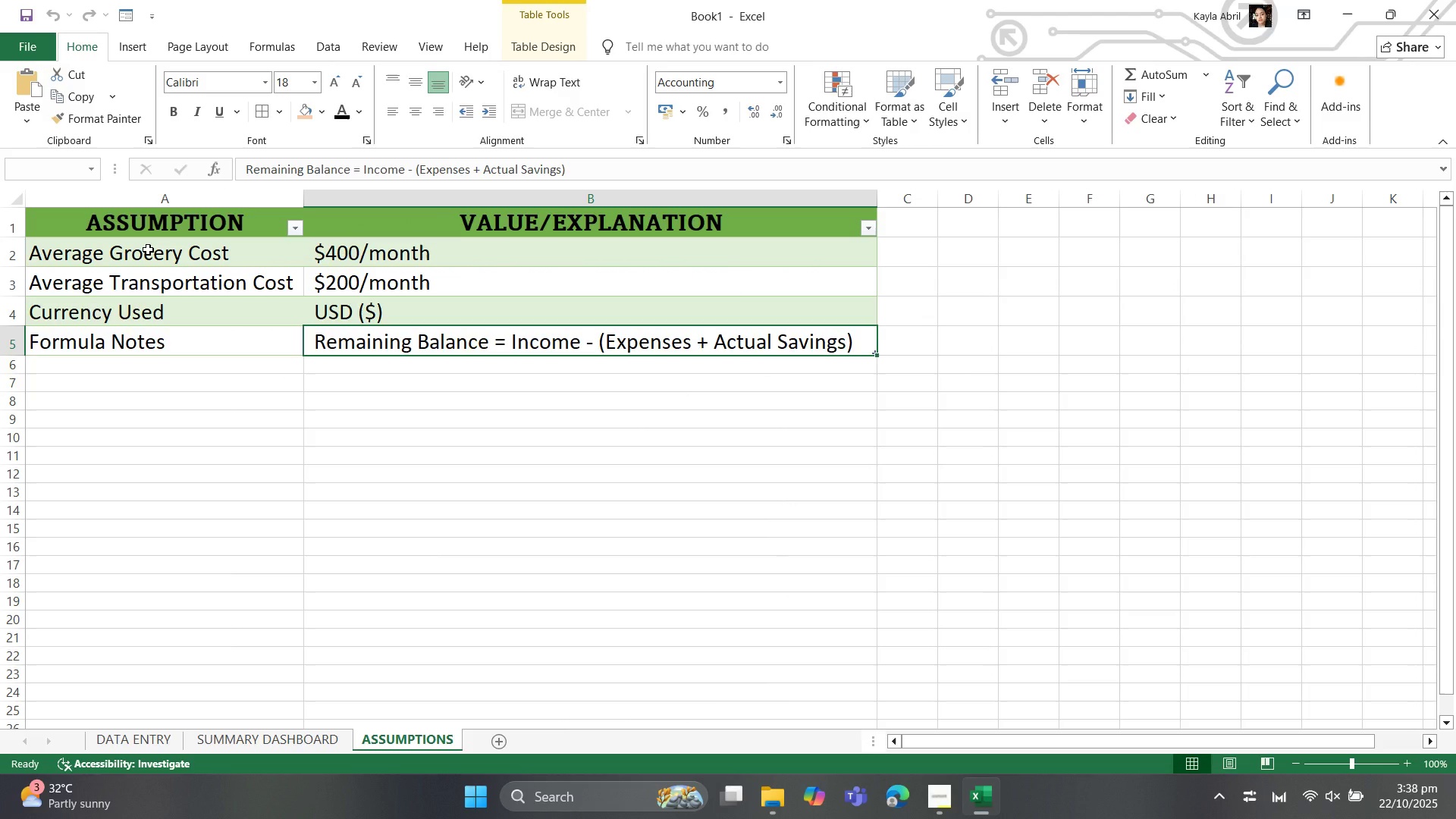 
left_click([148, 249])
 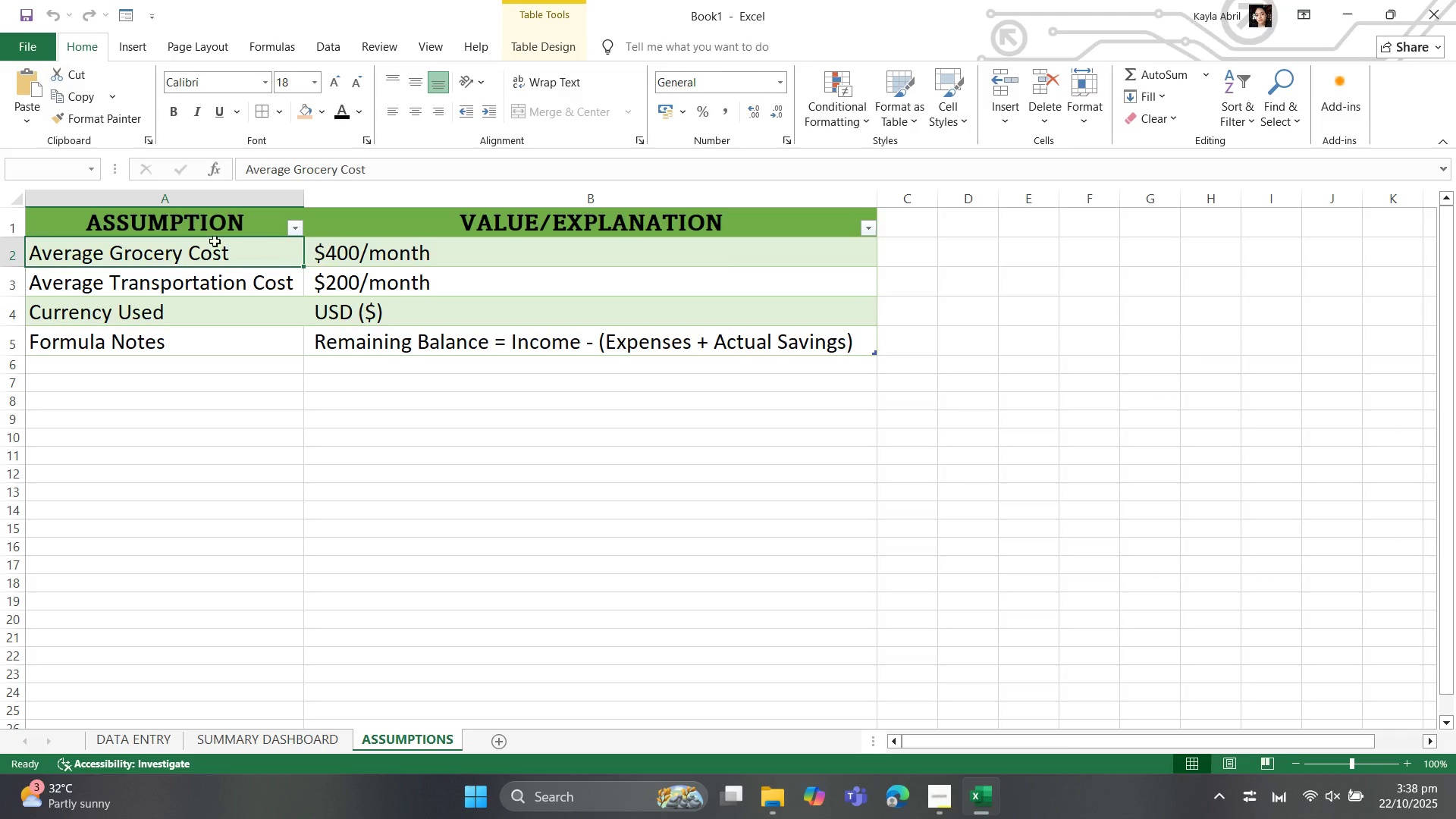 
left_click_drag(start_coordinate=[178, 224], to_coordinate=[366, 338])
 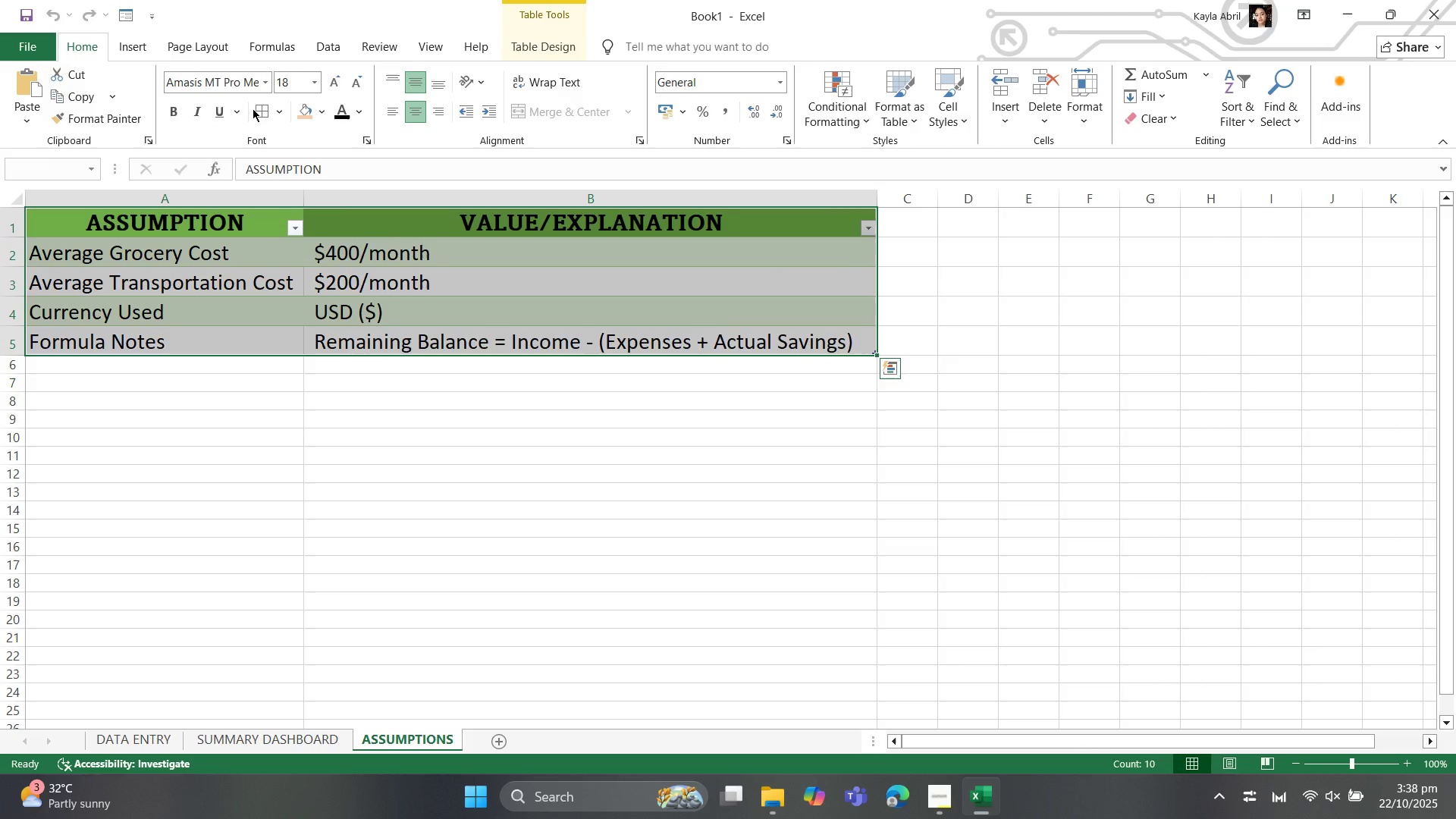 
left_click([255, 108])
 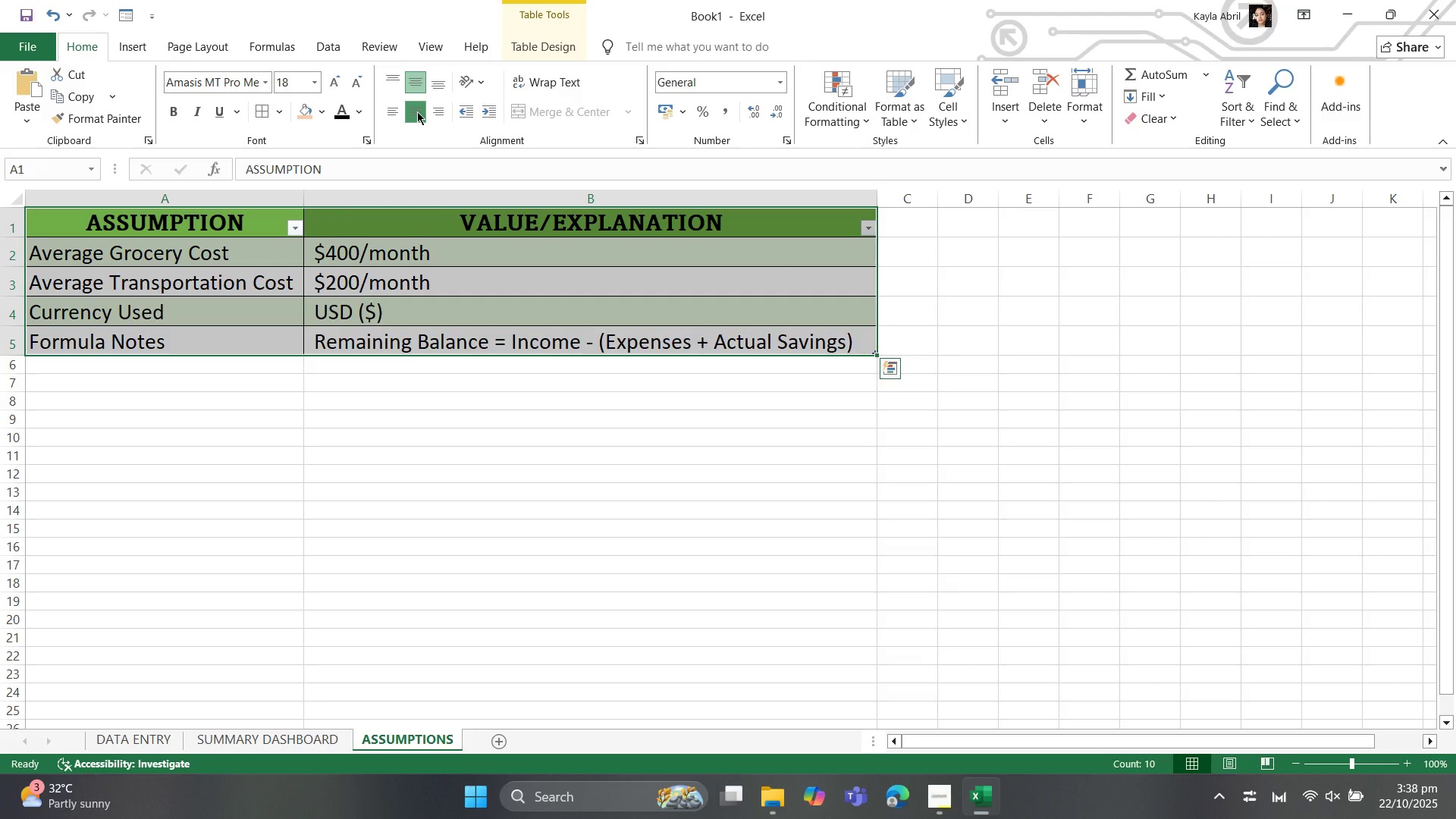 
left_click([417, 111])
 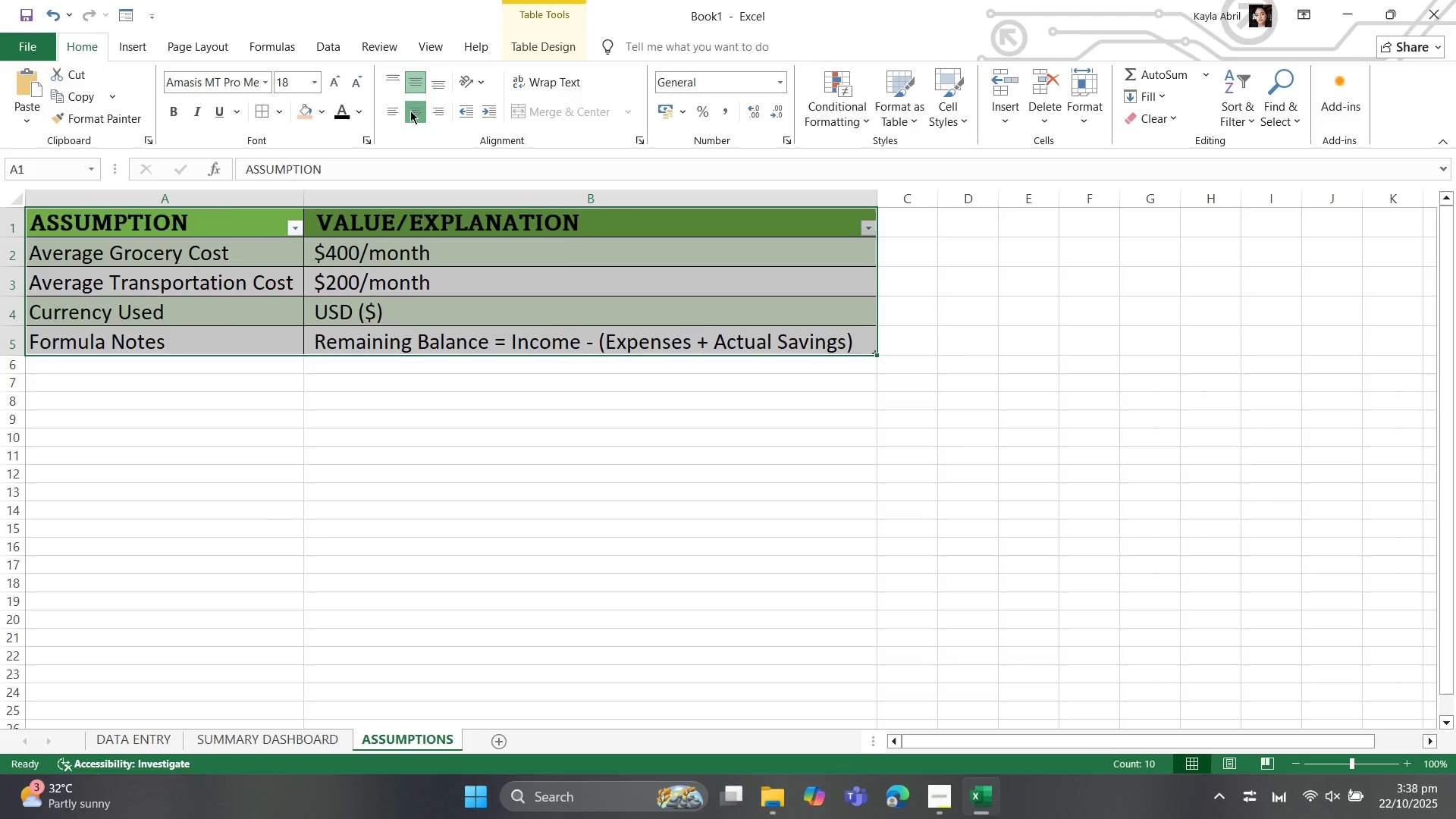 
left_click([410, 111])
 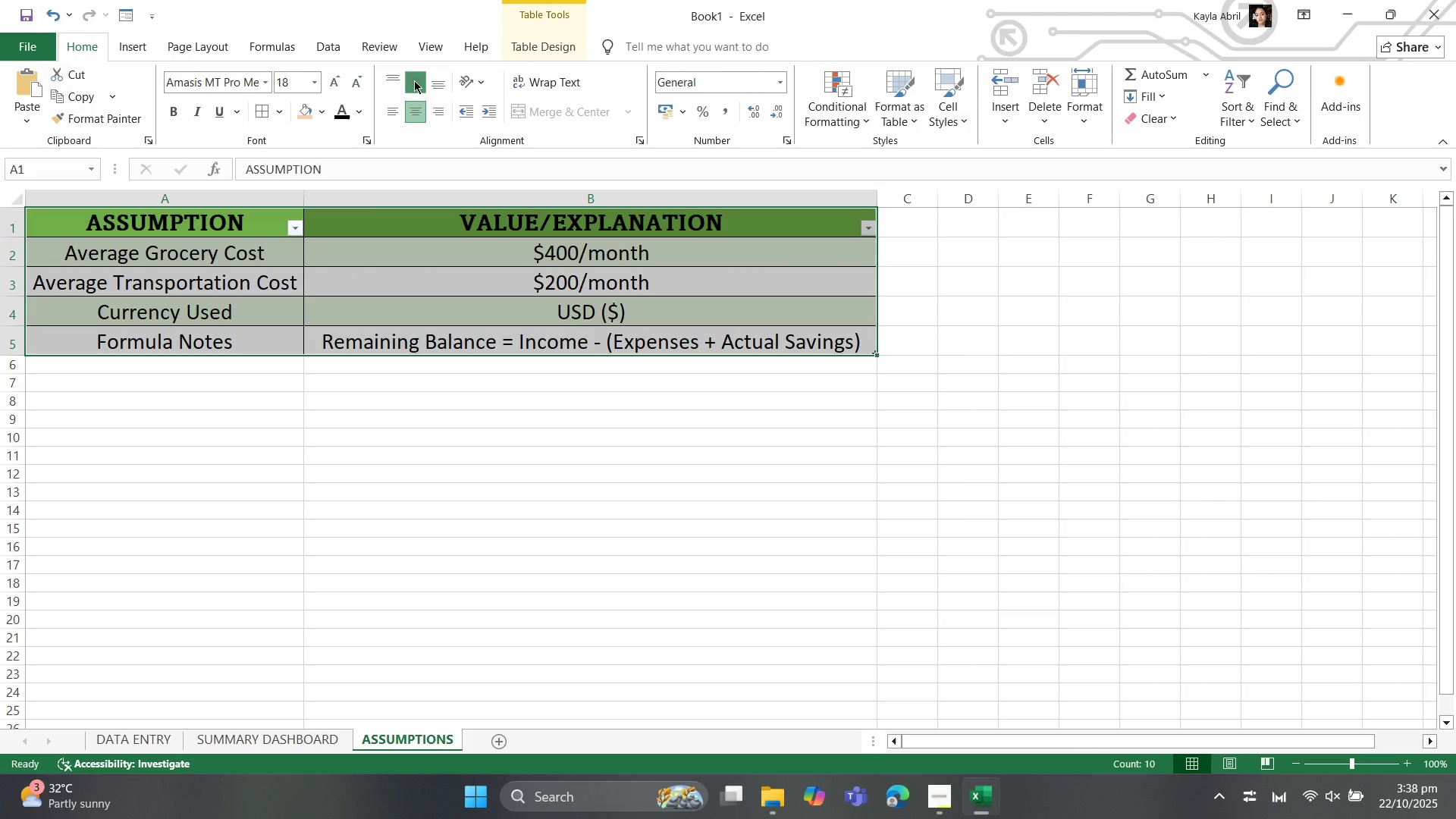 
left_click([414, 80])
 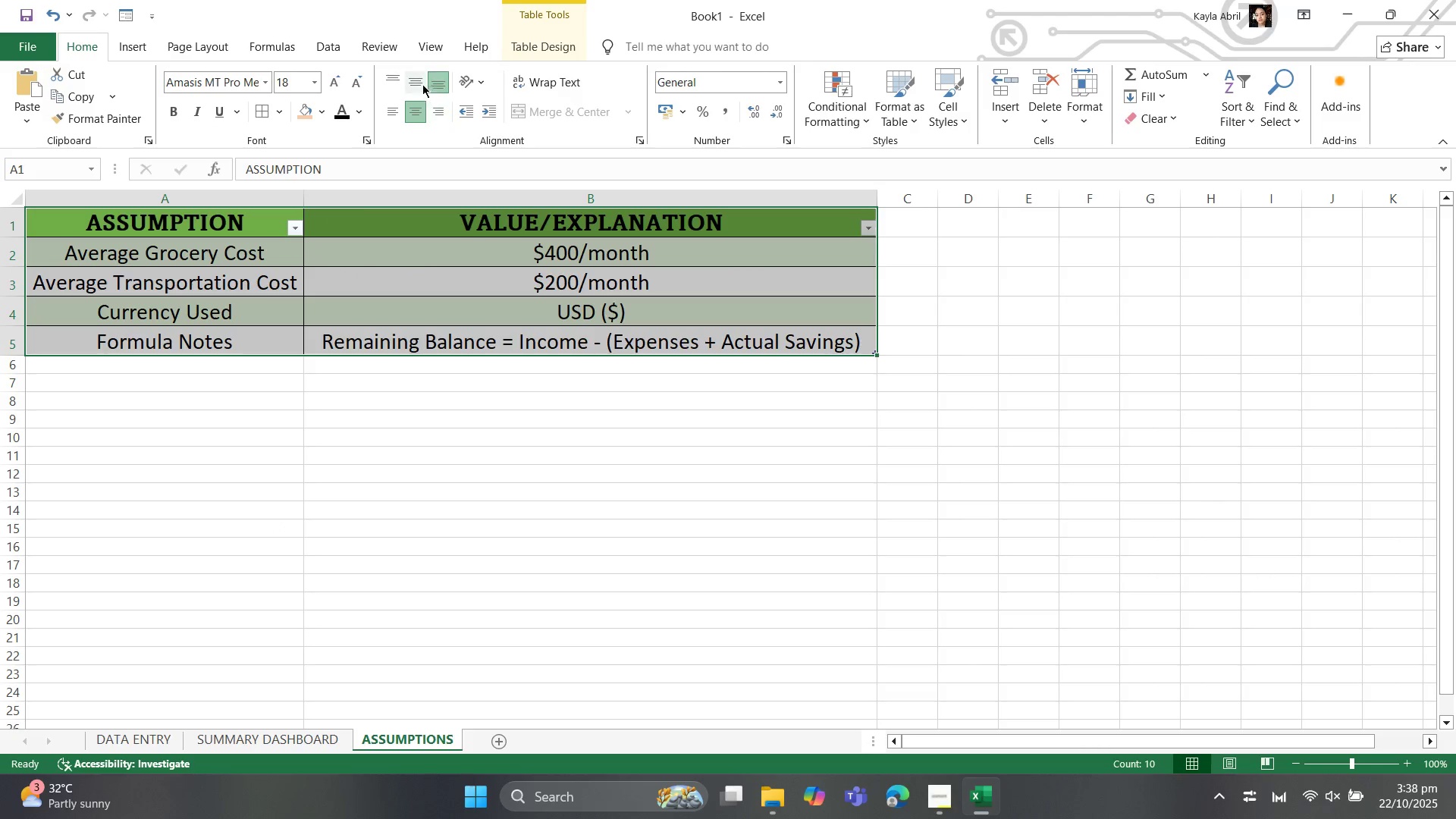 
left_click([420, 82])
 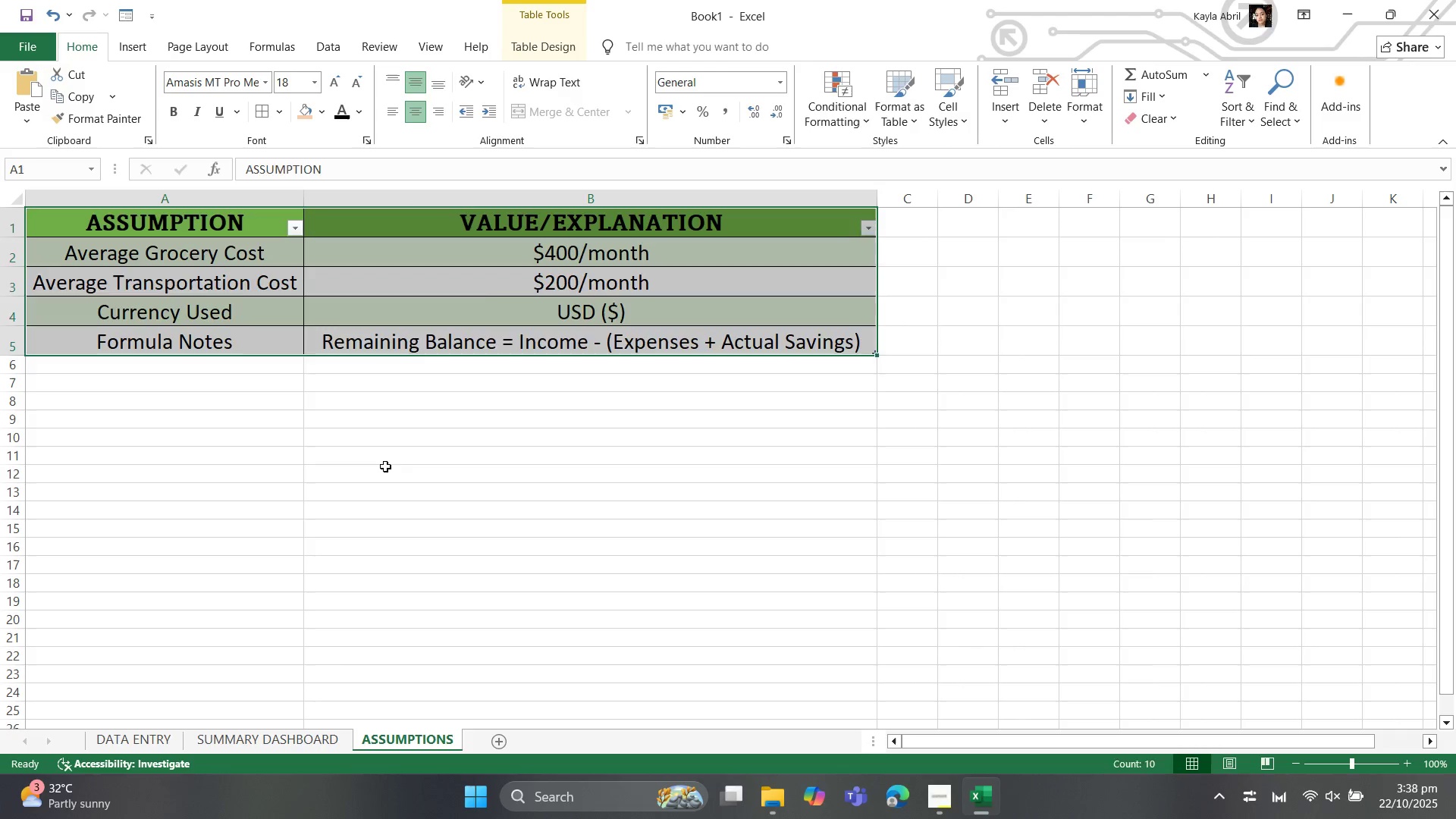 
left_click([385, 466])
 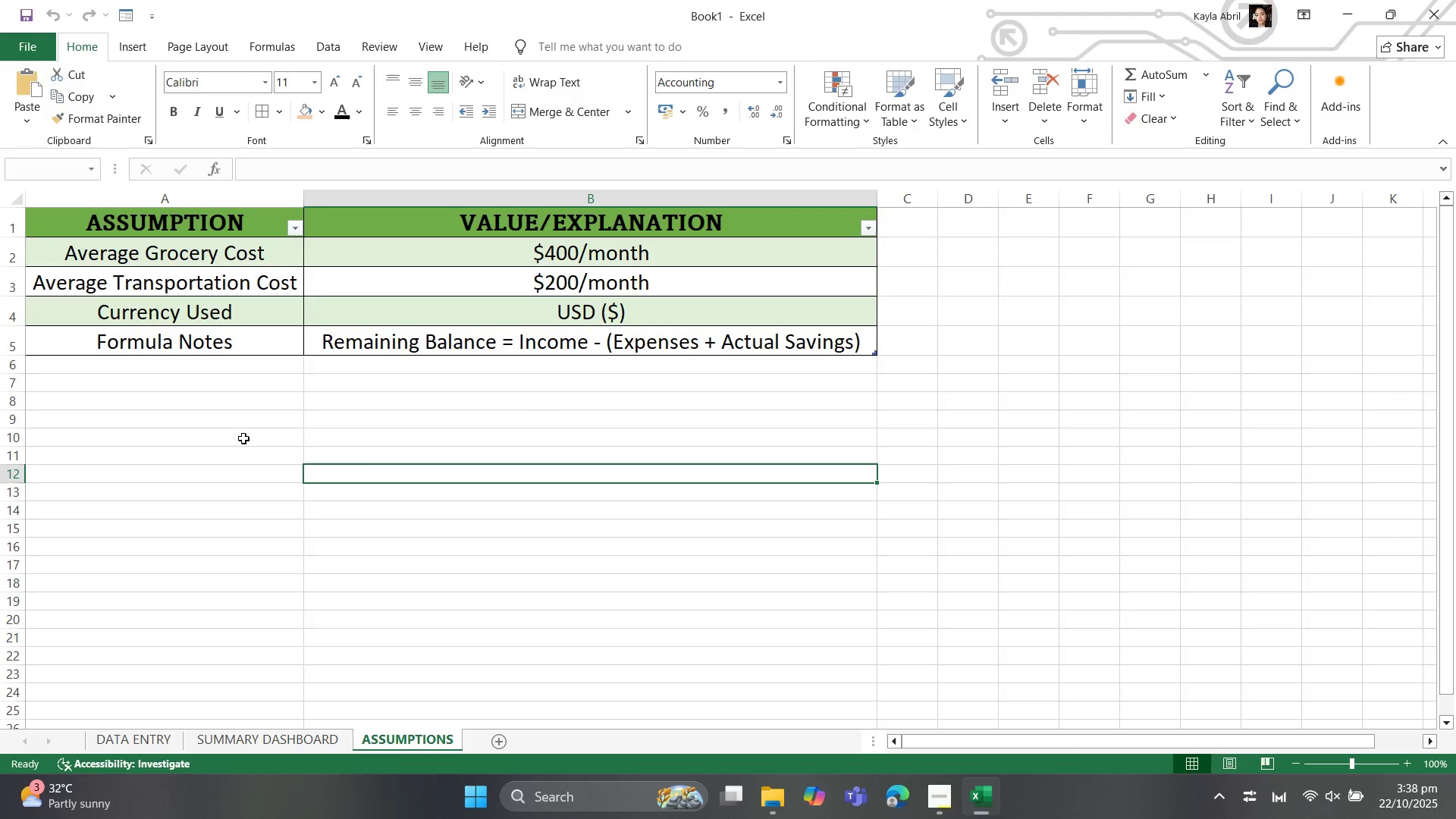 
left_click([118, 466])
 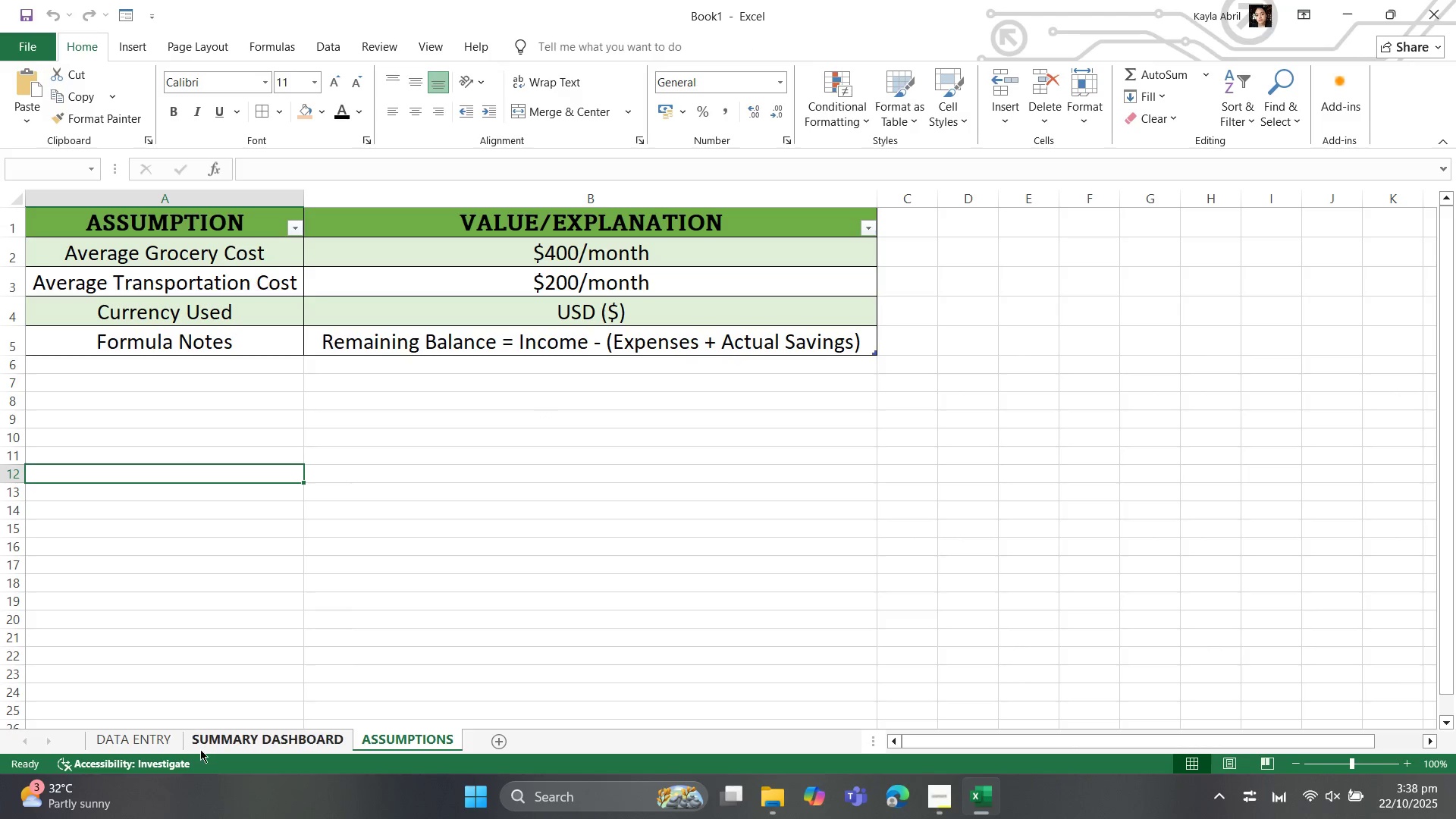 
left_click([206, 745])
 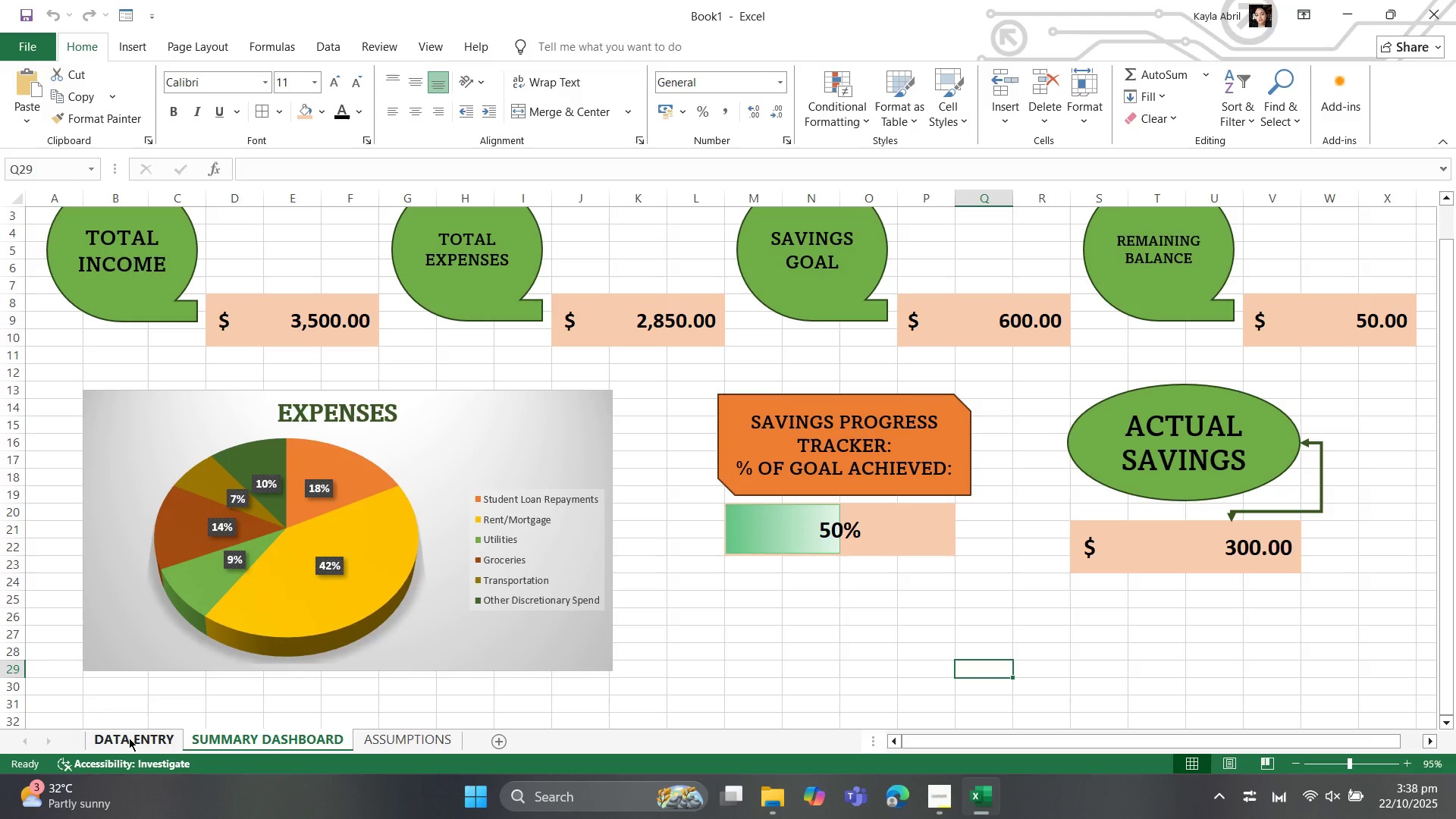 
left_click([129, 738])
 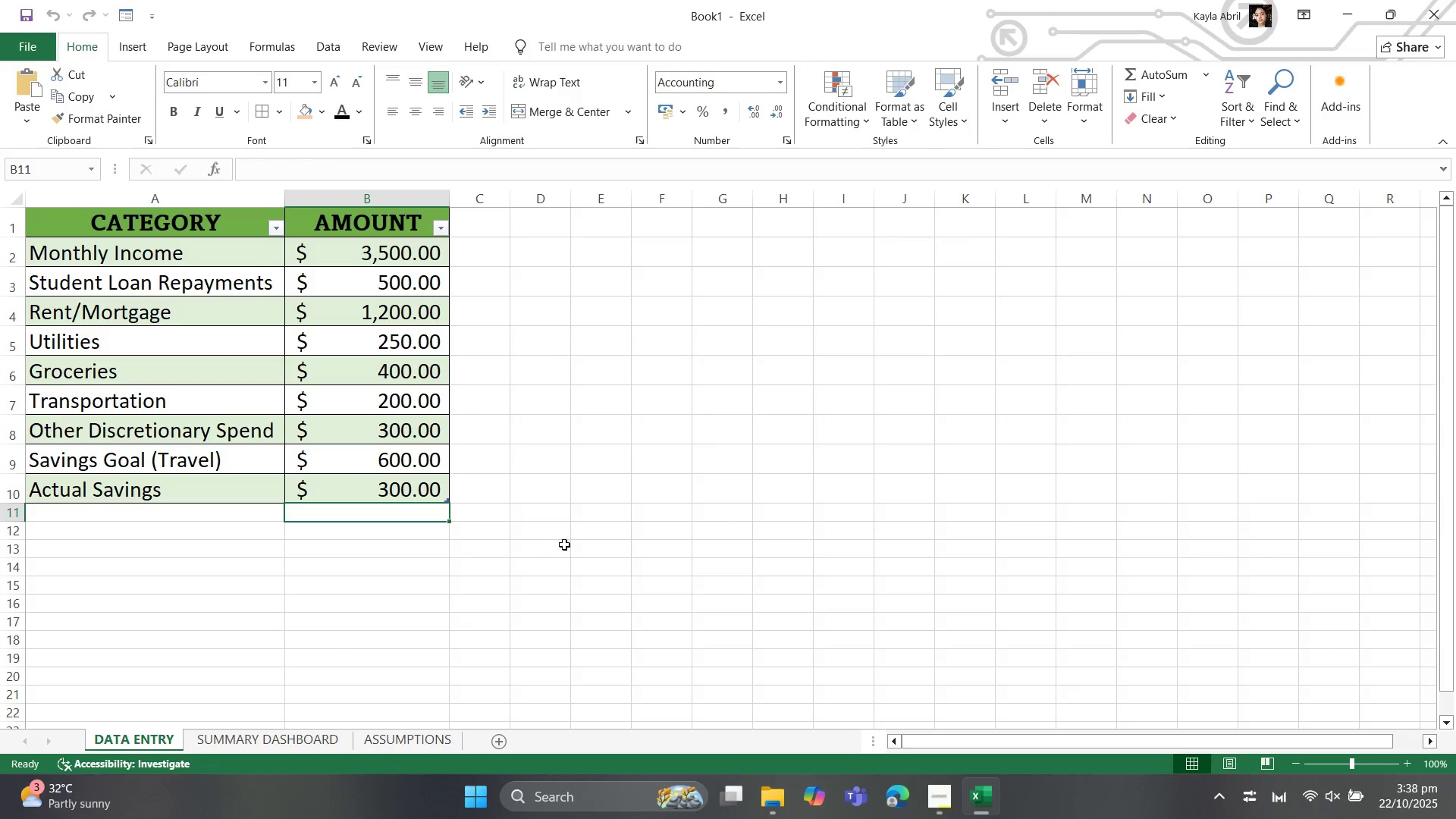 
left_click([566, 544])
 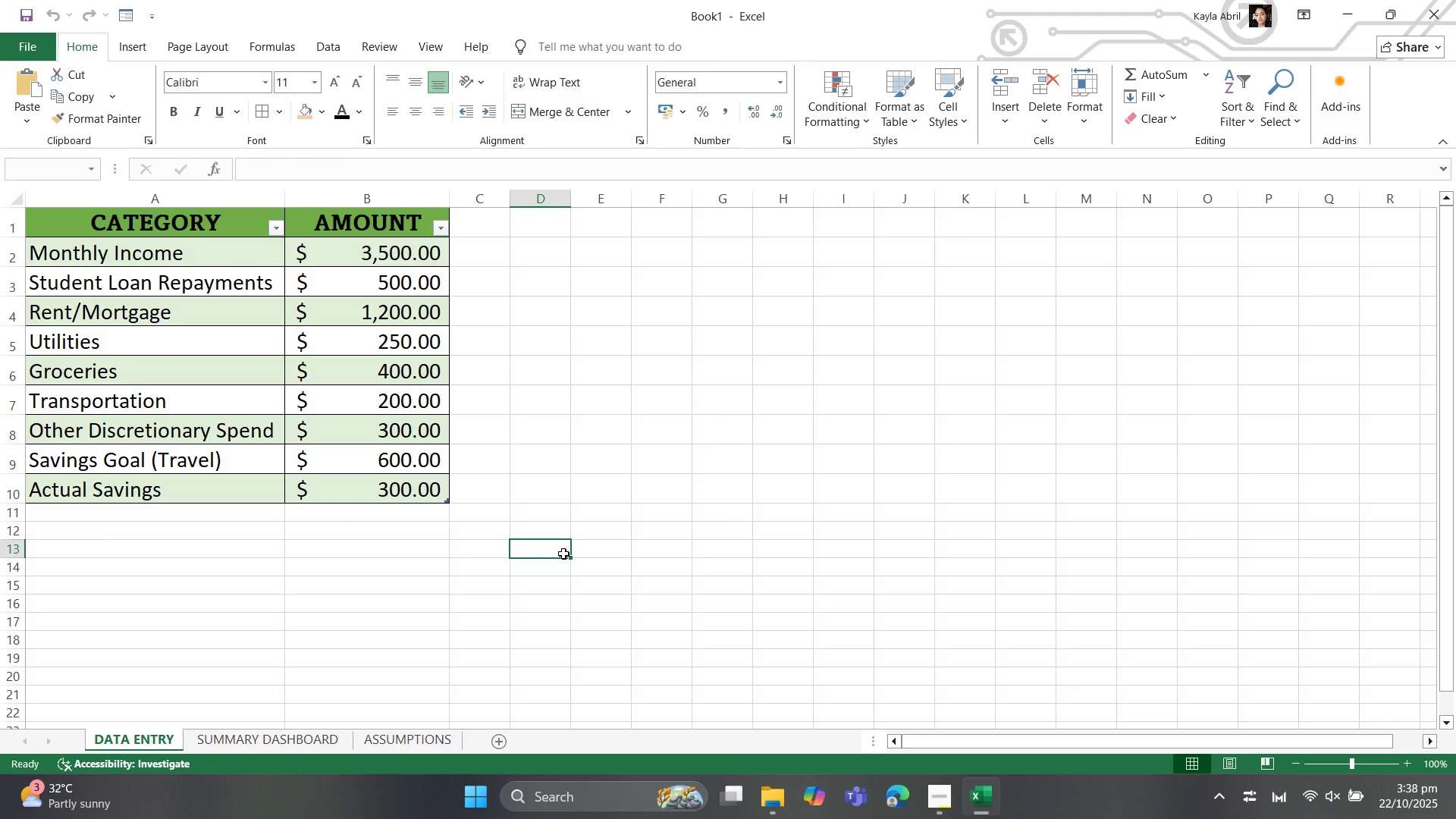 
scroll: coordinate [563, 554], scroll_direction: up, amount: 1.0
 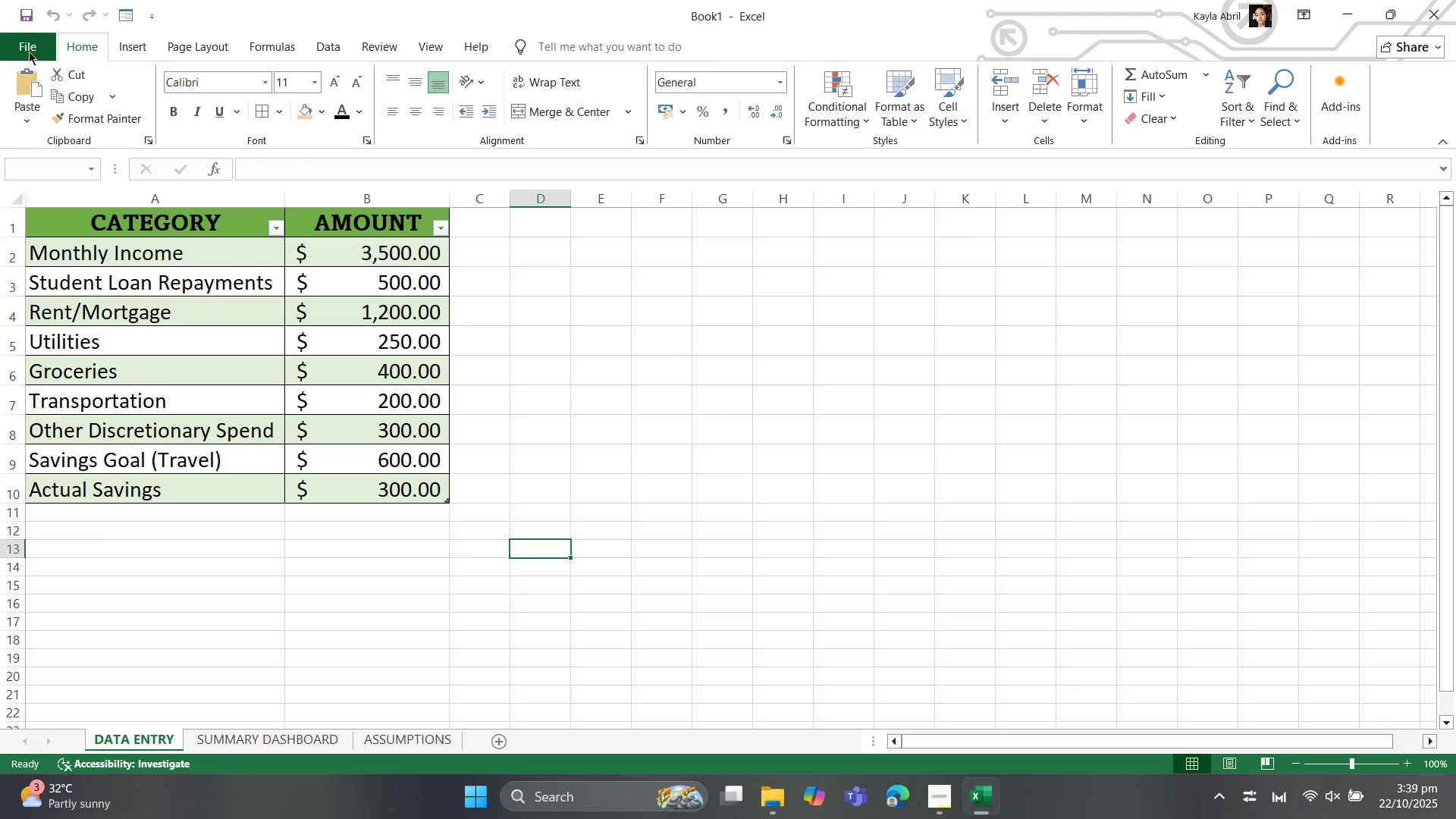 
left_click([20, 47])
 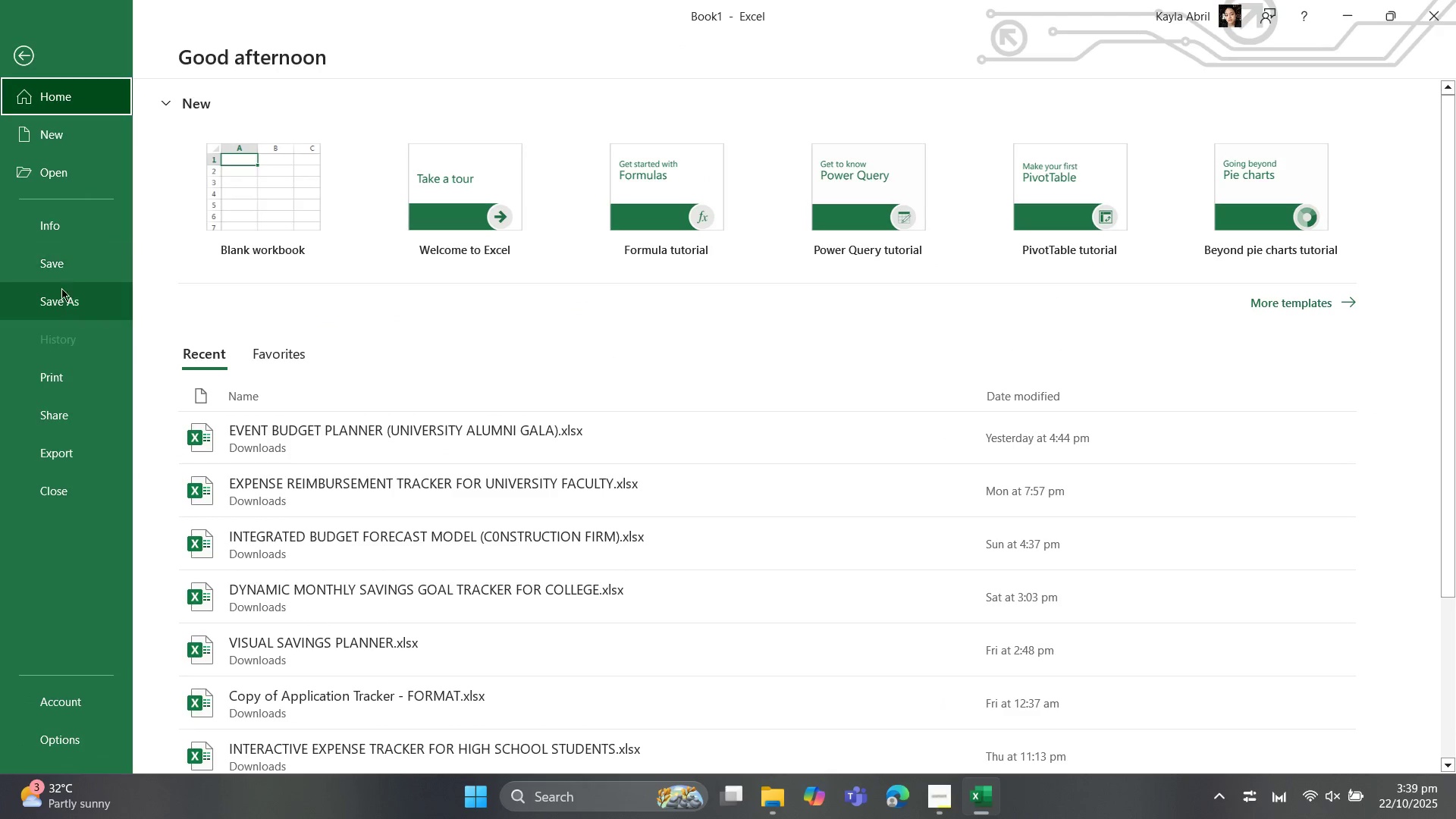 
left_click([60, 293])
 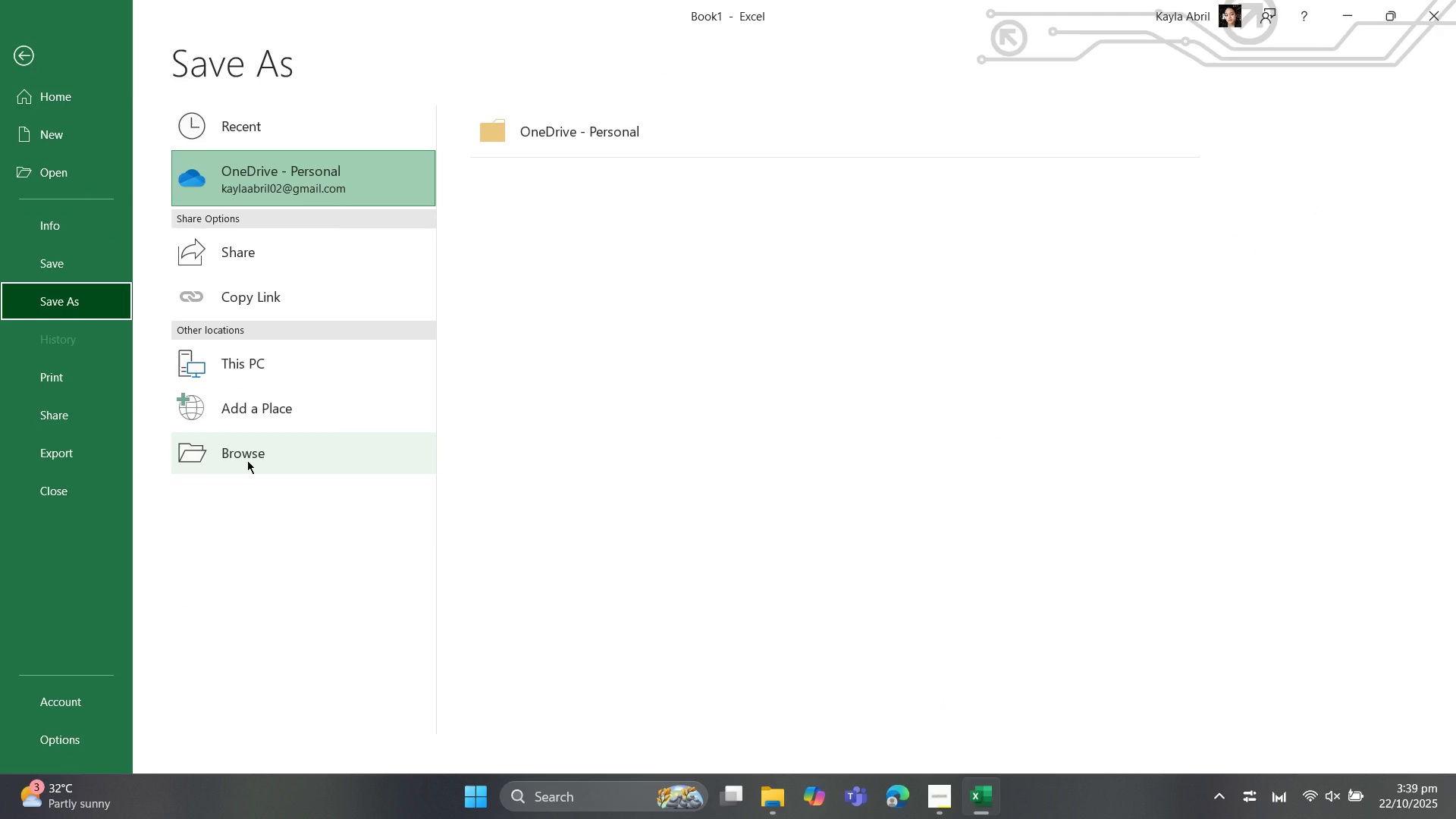 
left_click([247, 460])
 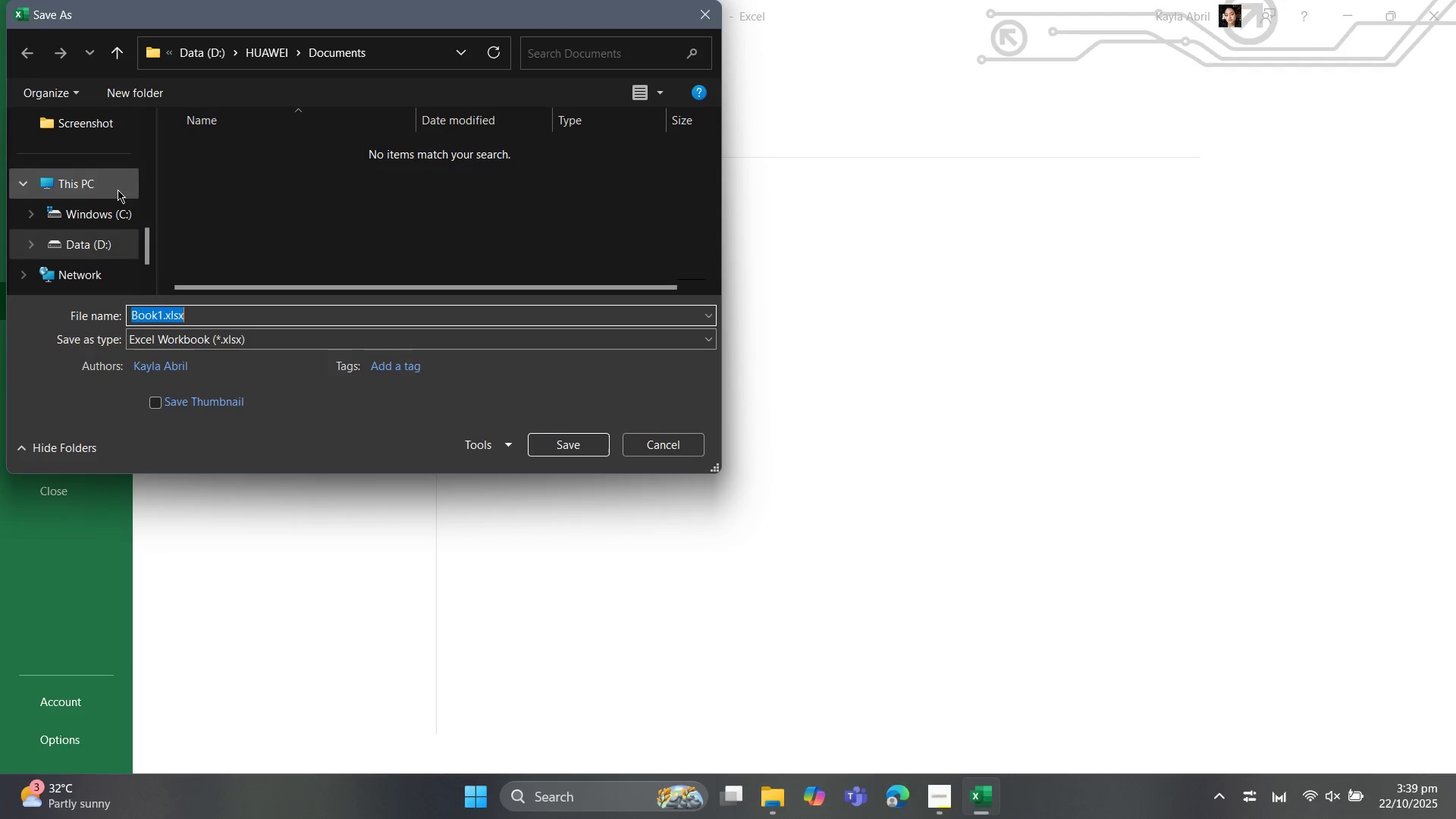 
scroll: coordinate [93, 250], scroll_direction: up, amount: 2.0
 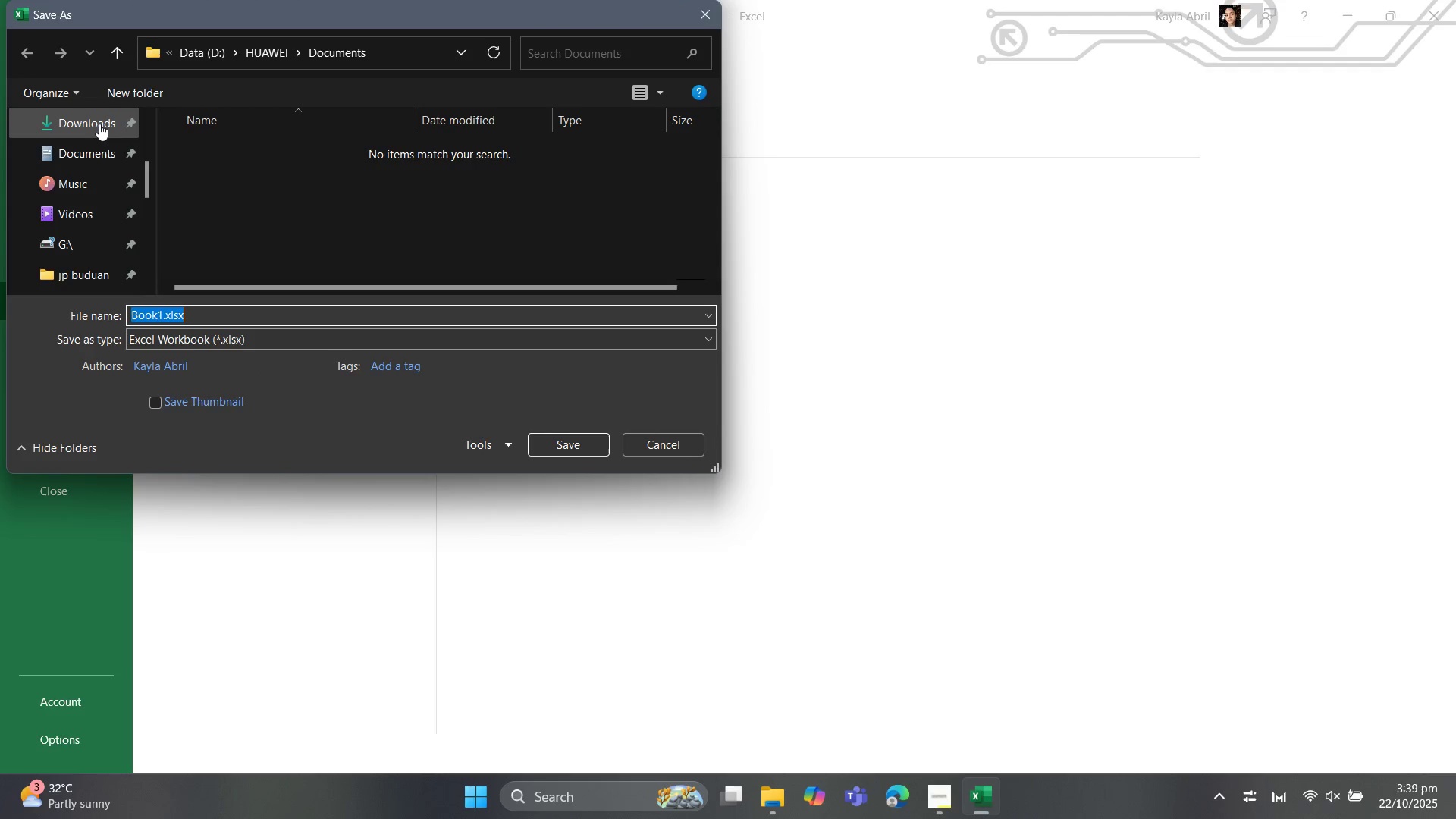 
left_click([99, 124])
 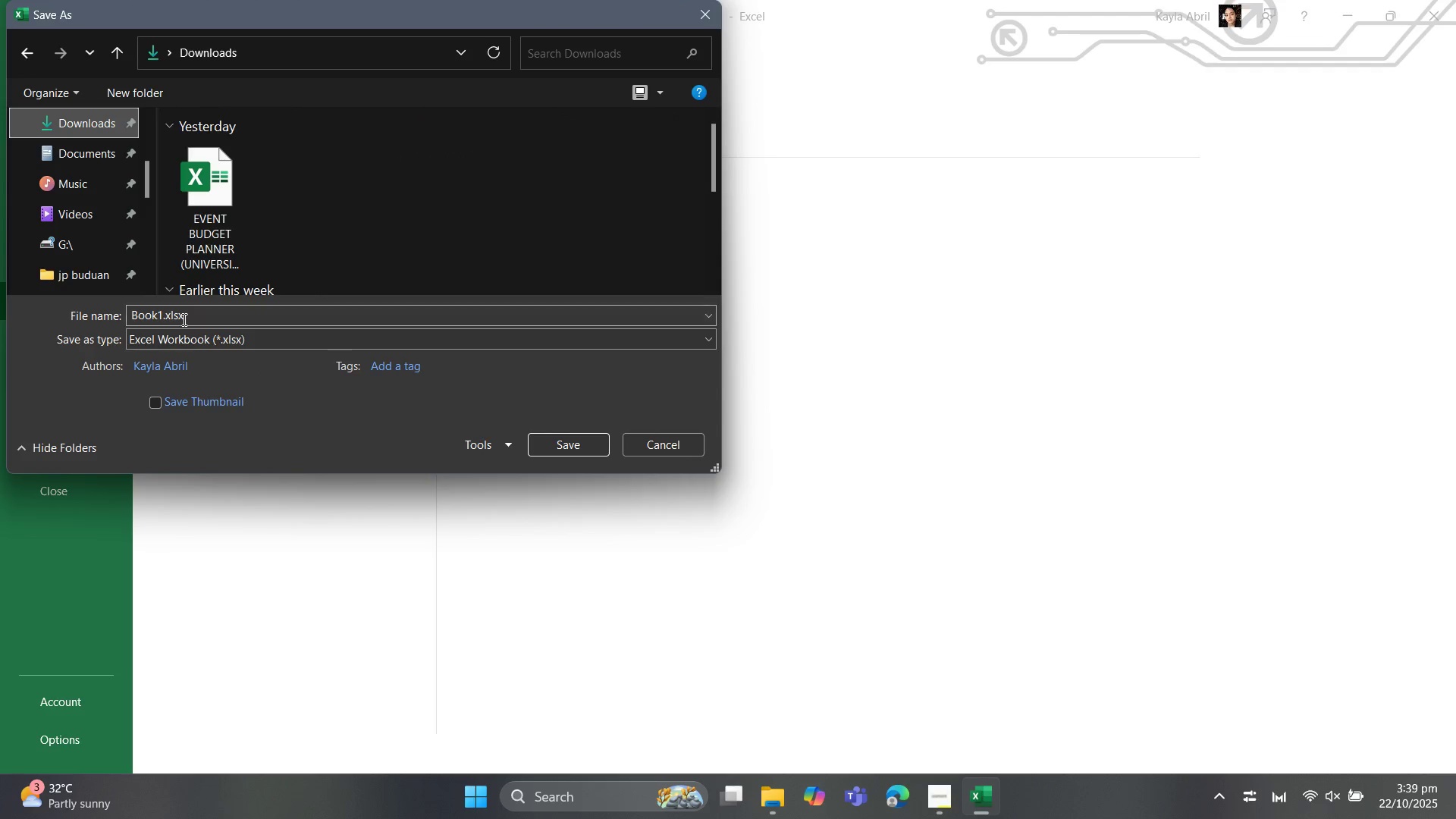 
left_click([183, 319])
 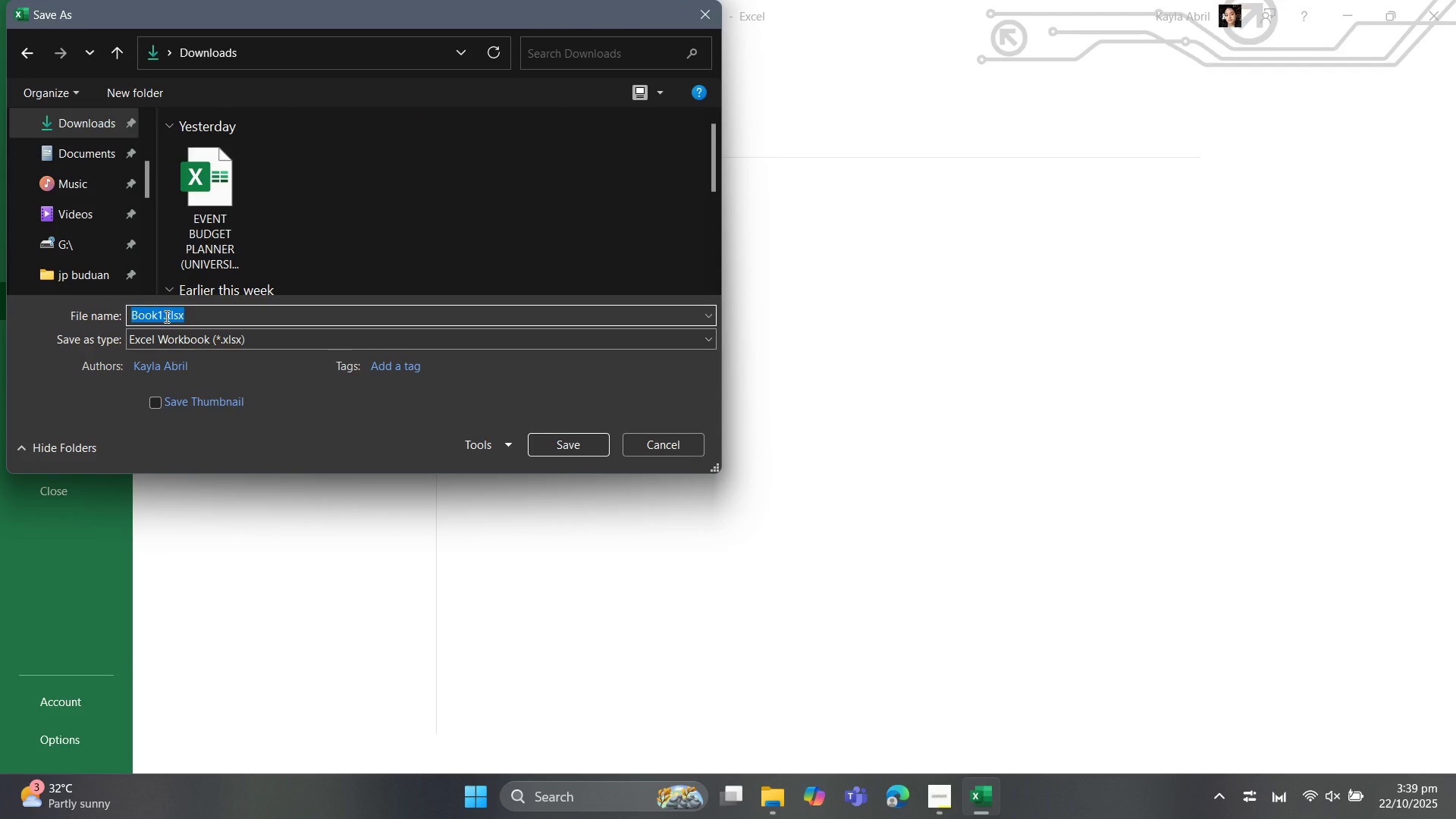 
key(Backspace)
 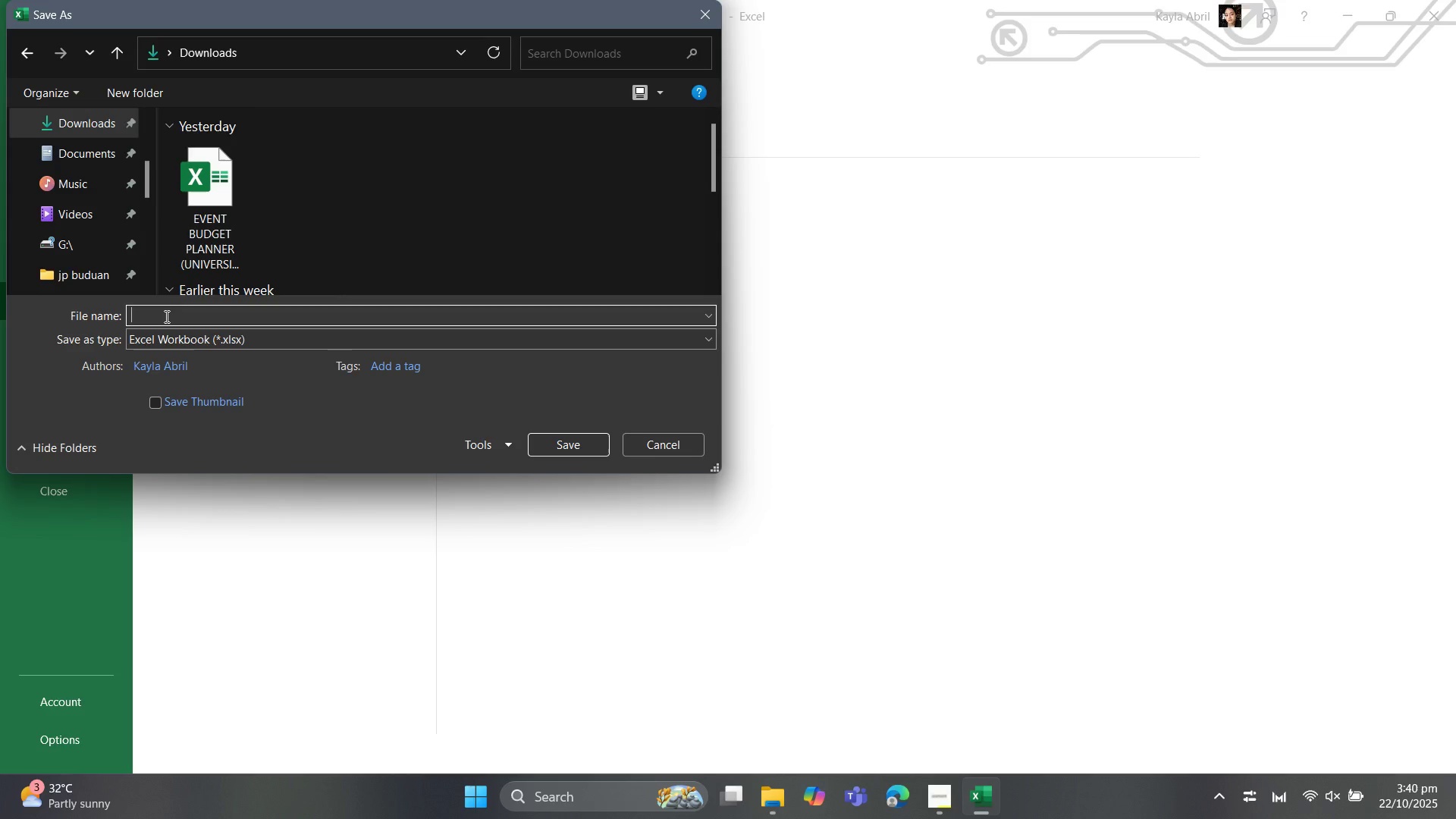 
wait(56.73)
 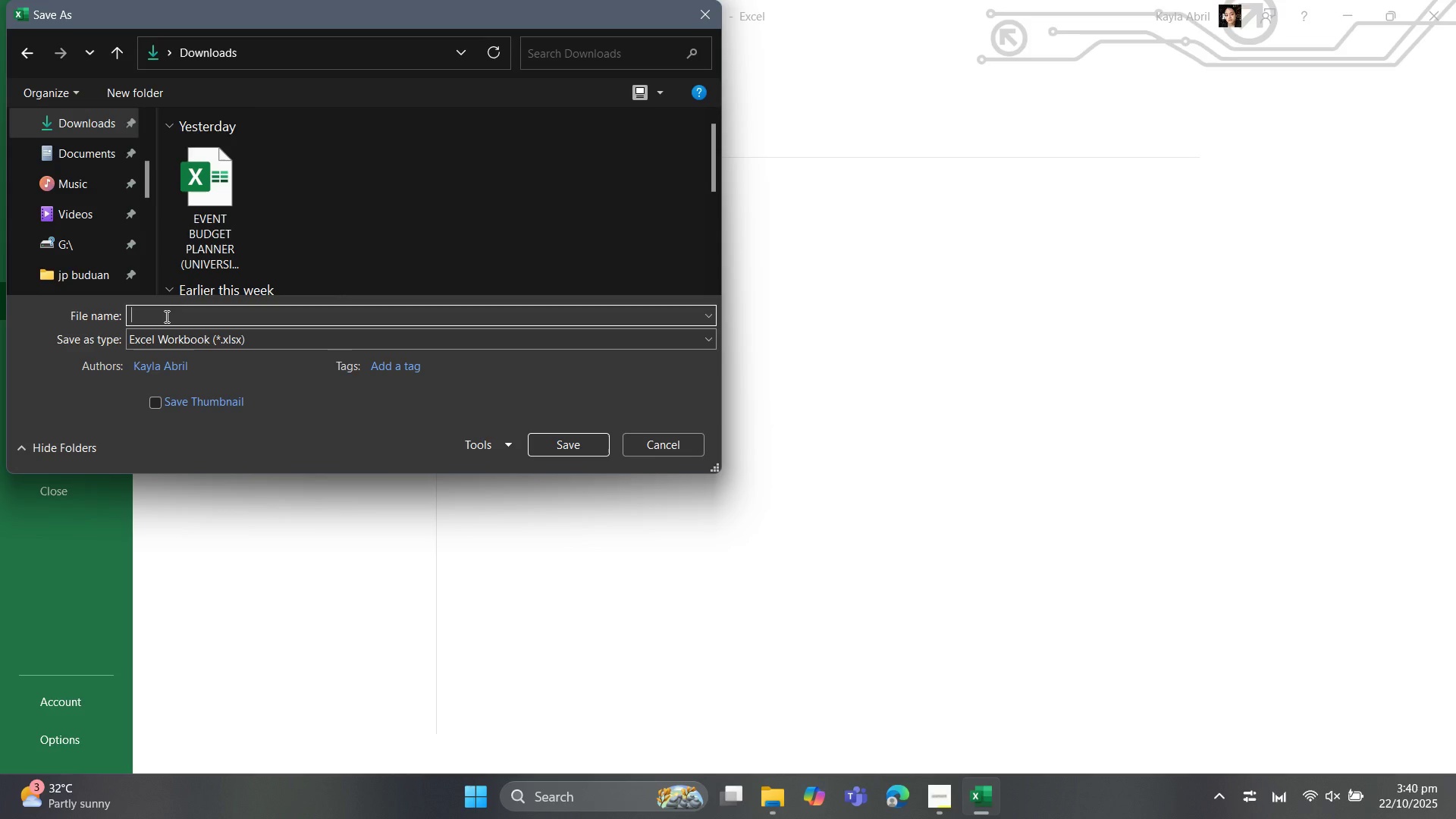 
hold_key(key=ShiftLeft, duration=0.62)
 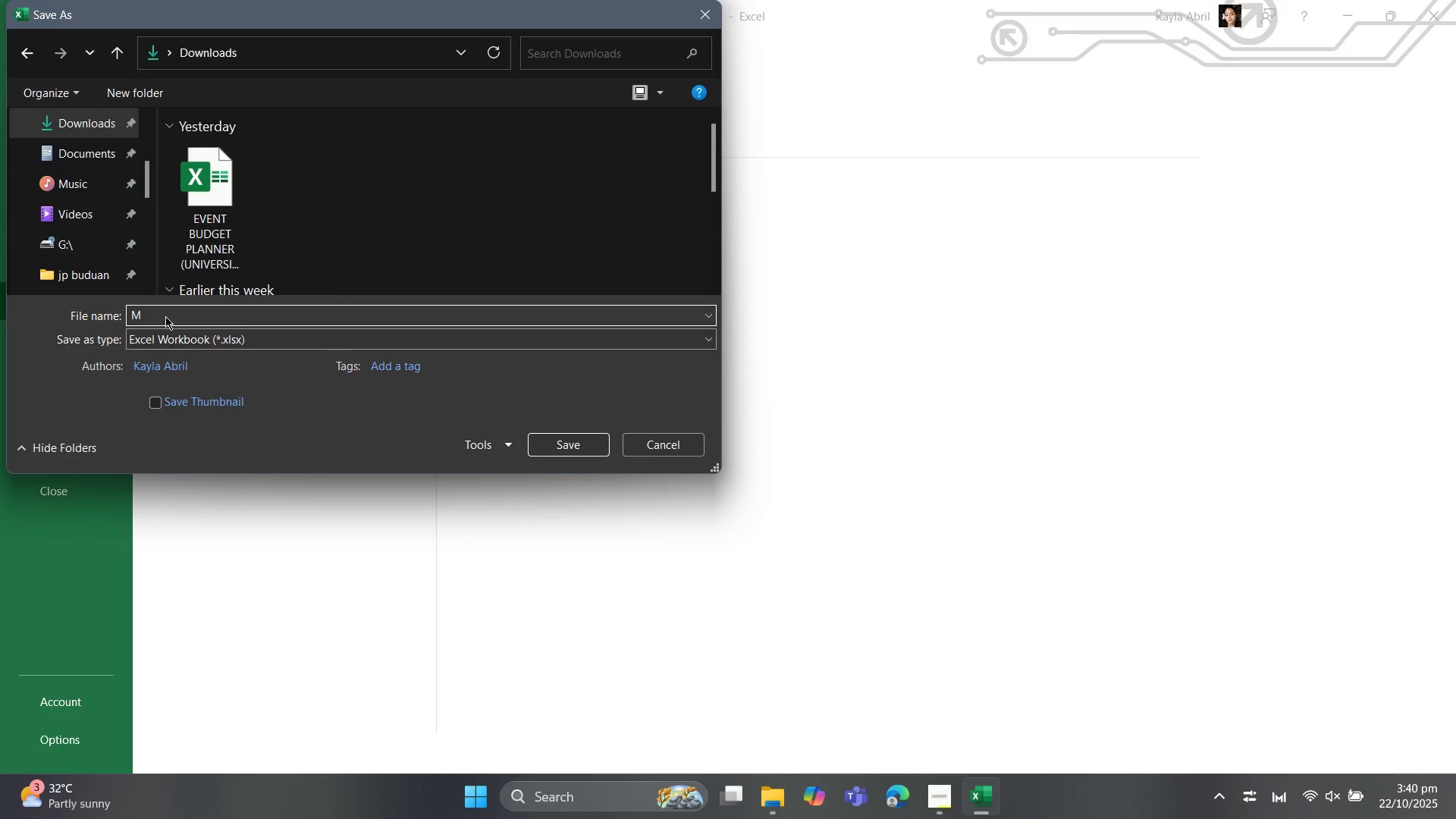 